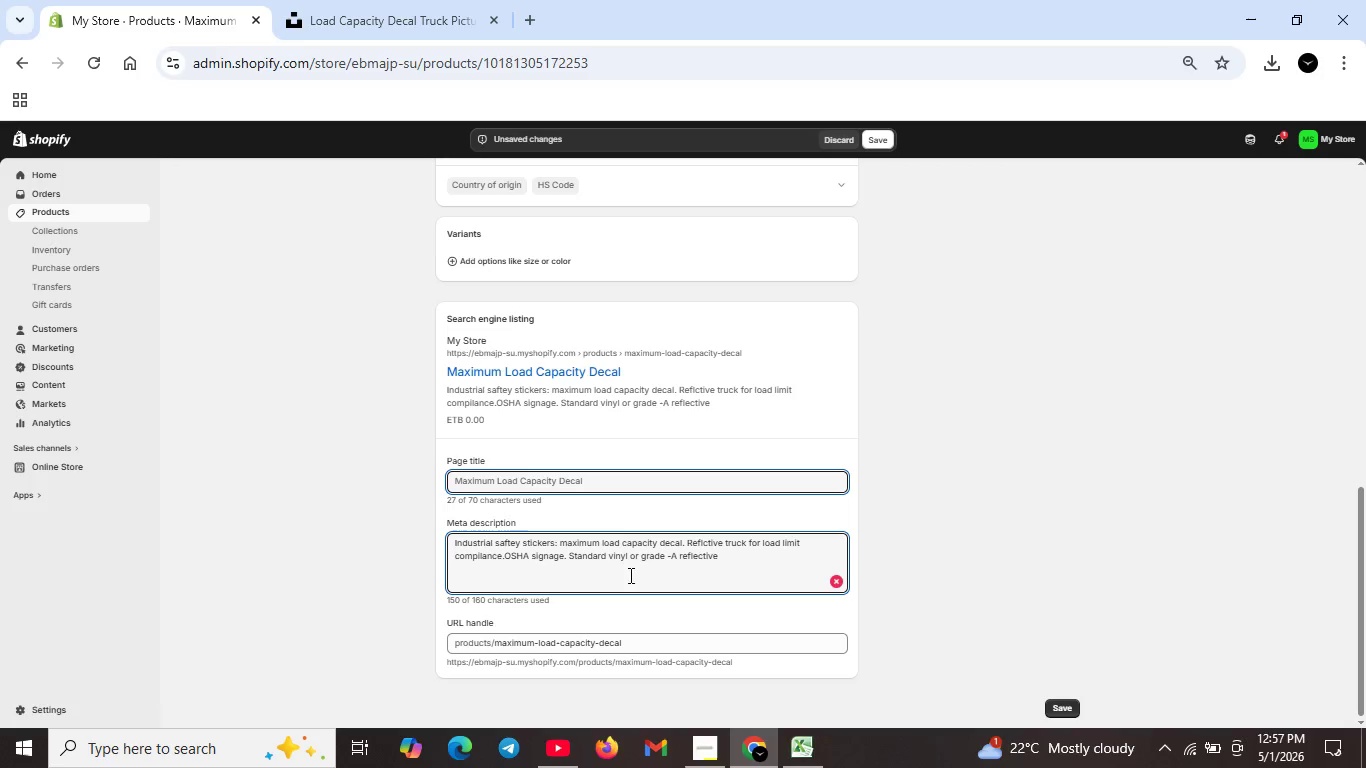 
wait(7.28)
 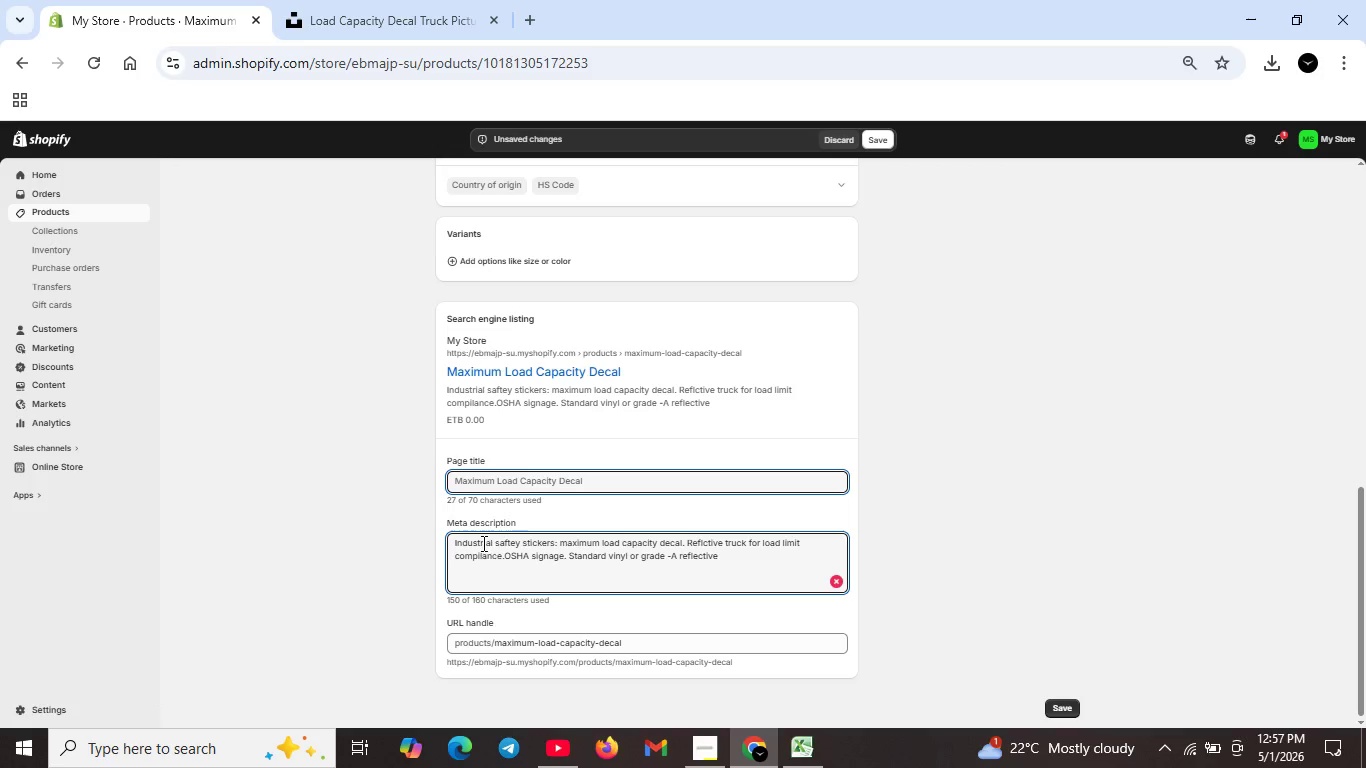 
left_click([503, 553])
 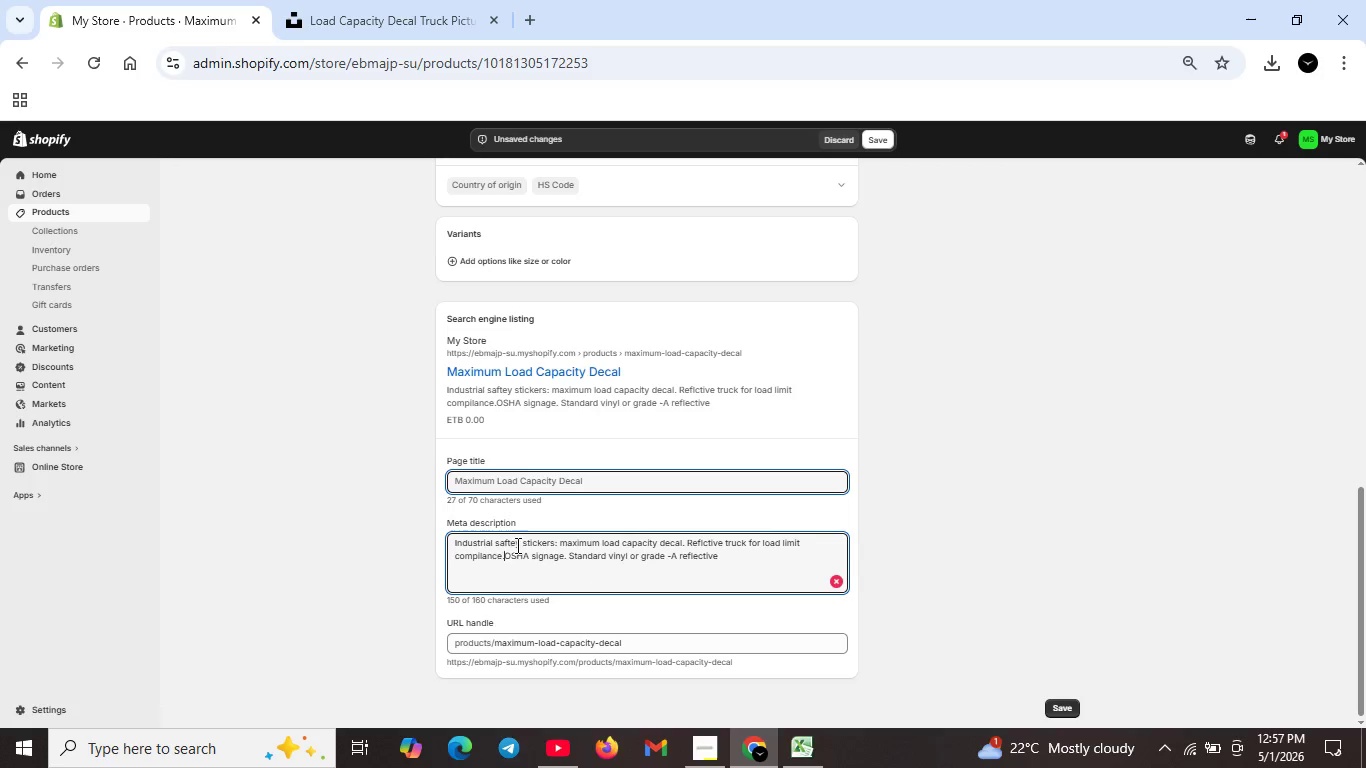 
key(ArrowRight)
 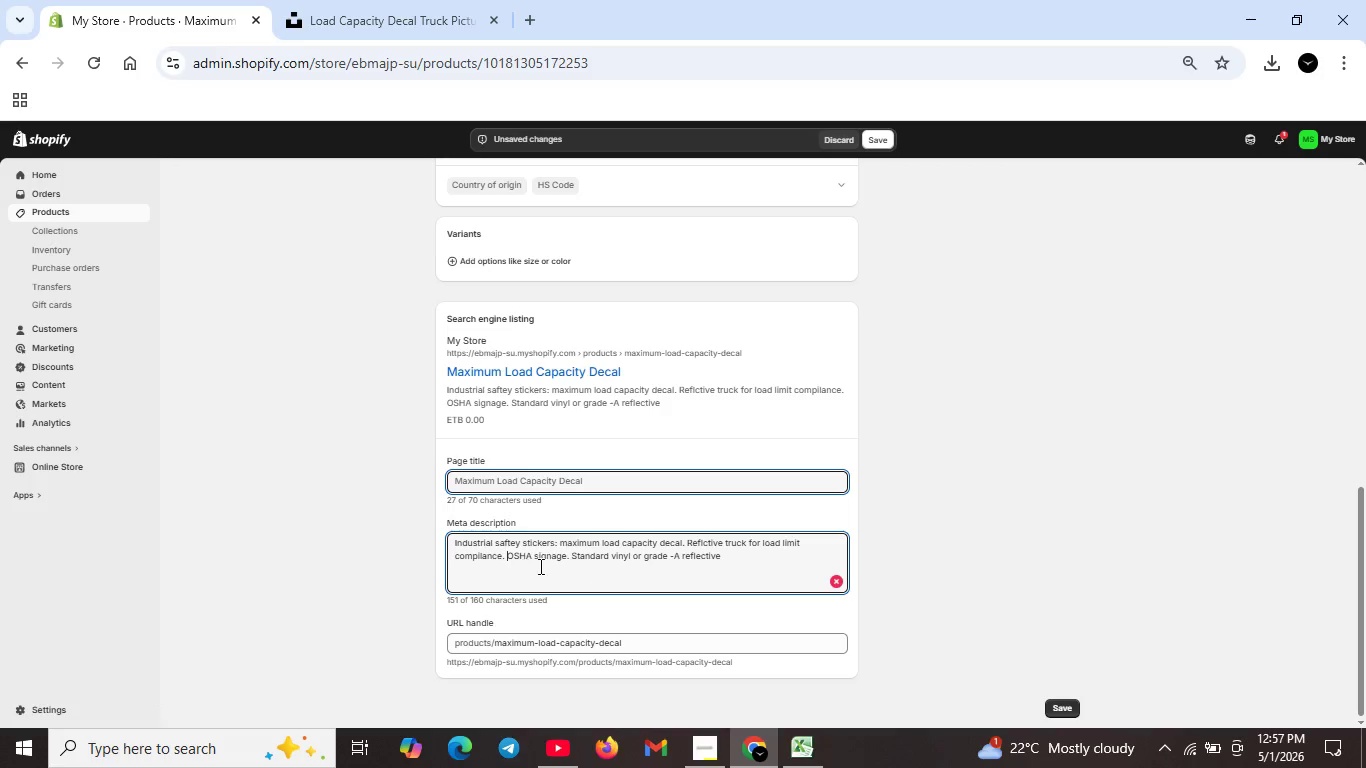 
key(Space)
 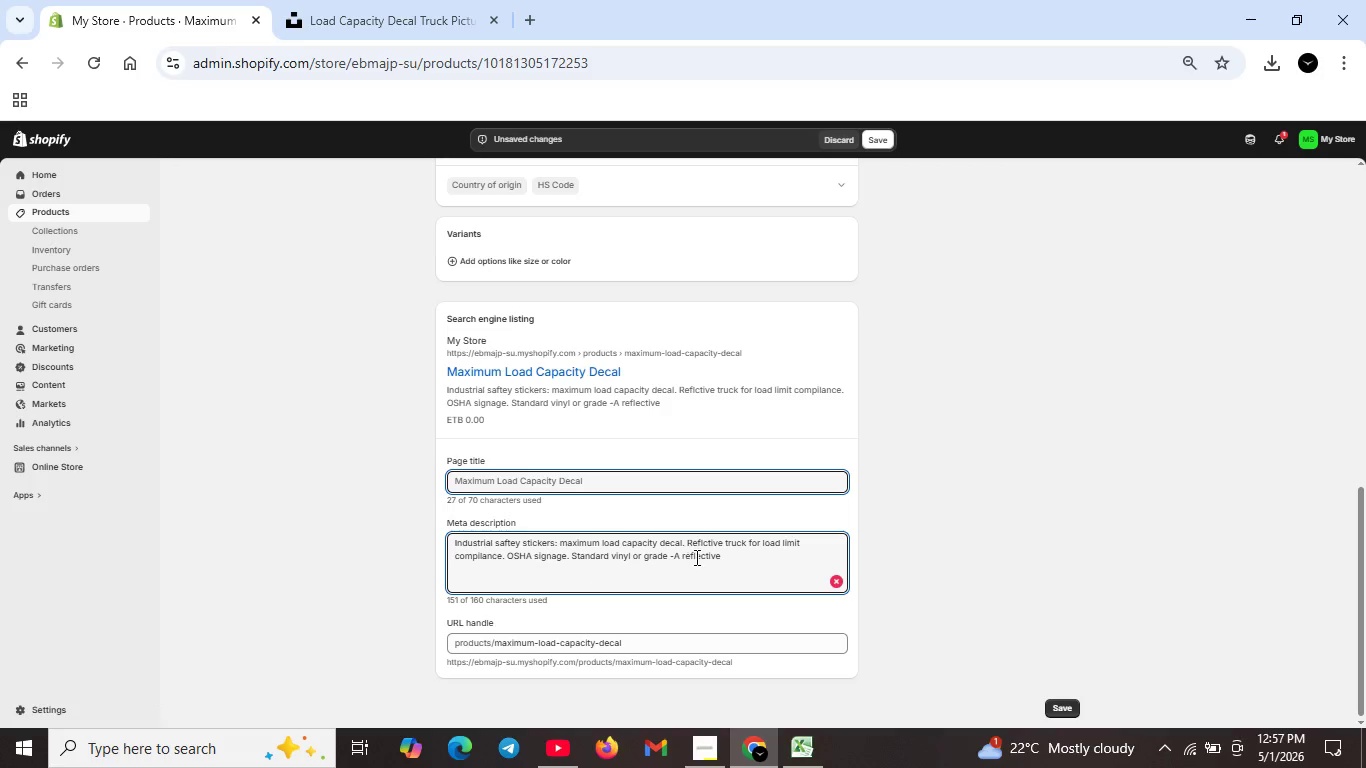 
wait(7.44)
 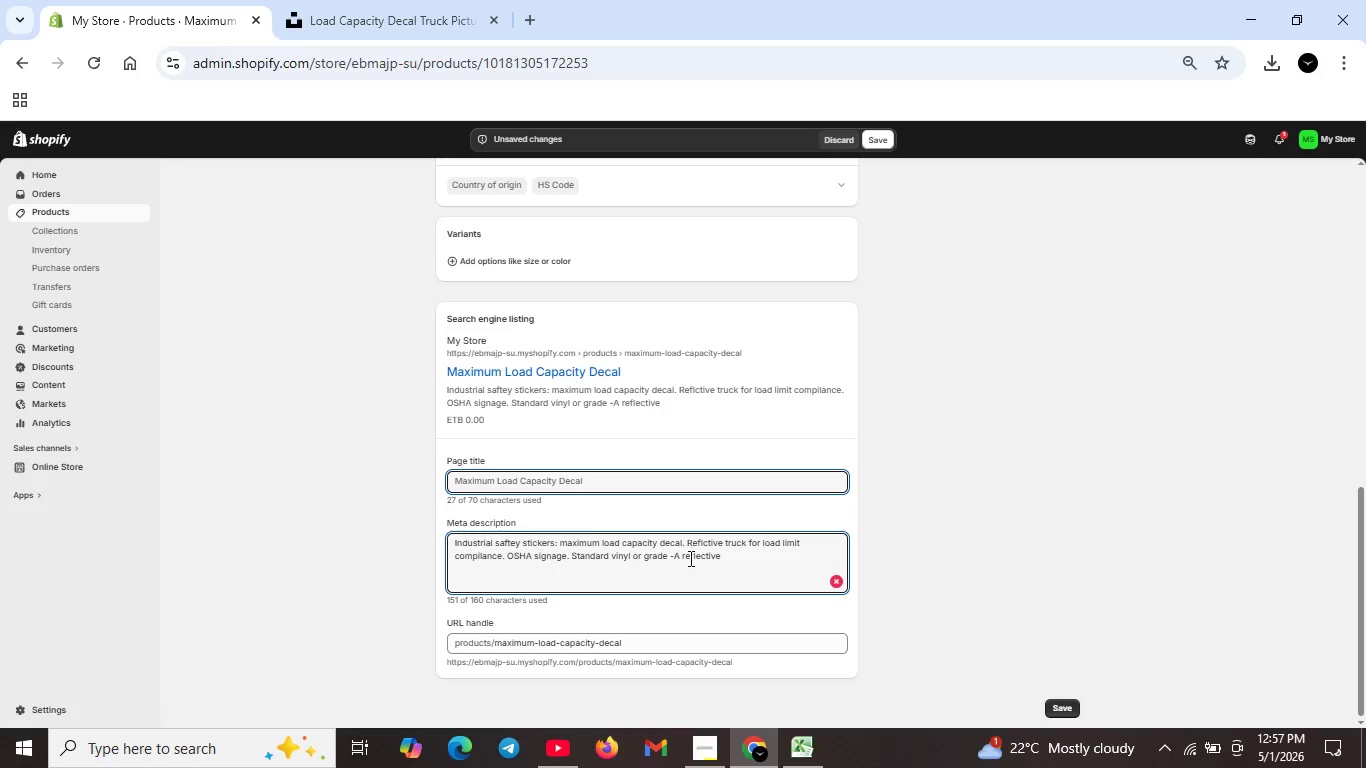 
left_click([703, 540])
 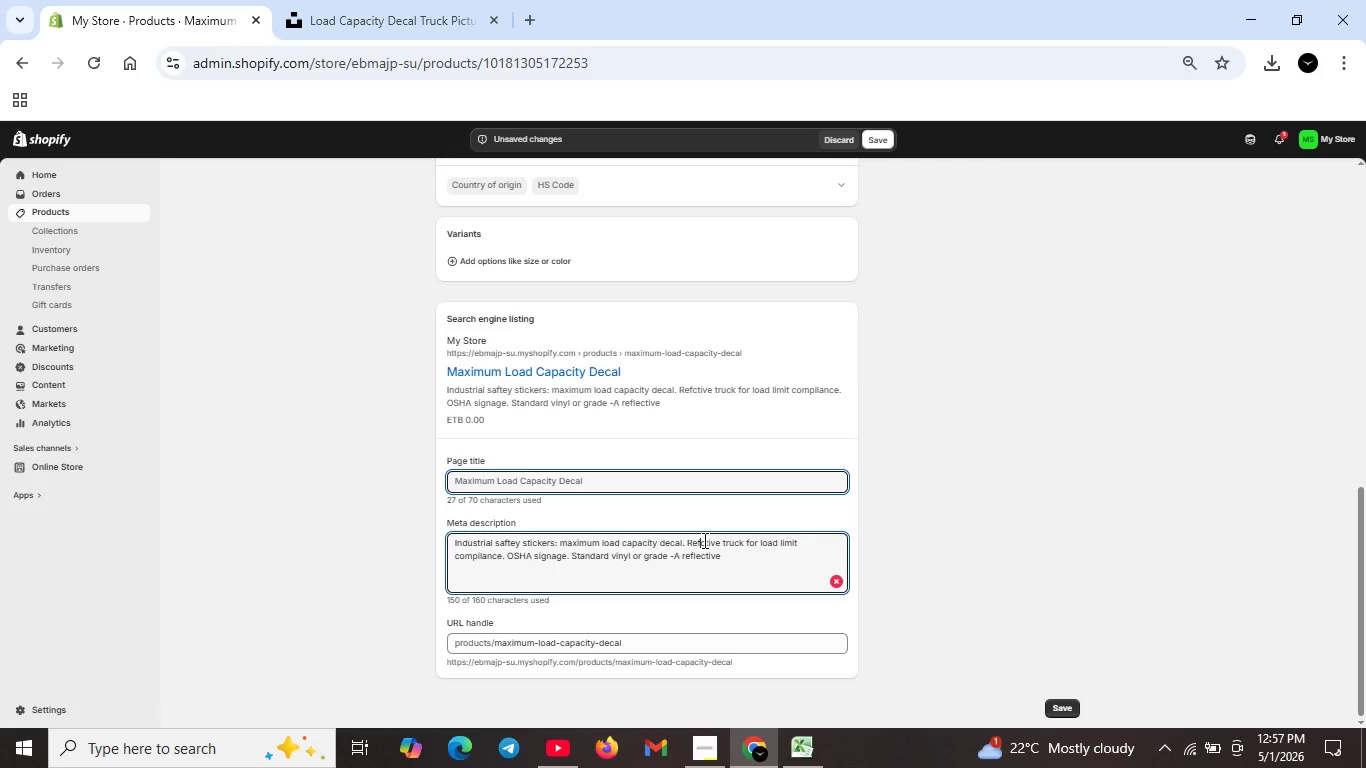 
key(Backspace)
key(Backspace)
type(fle)
 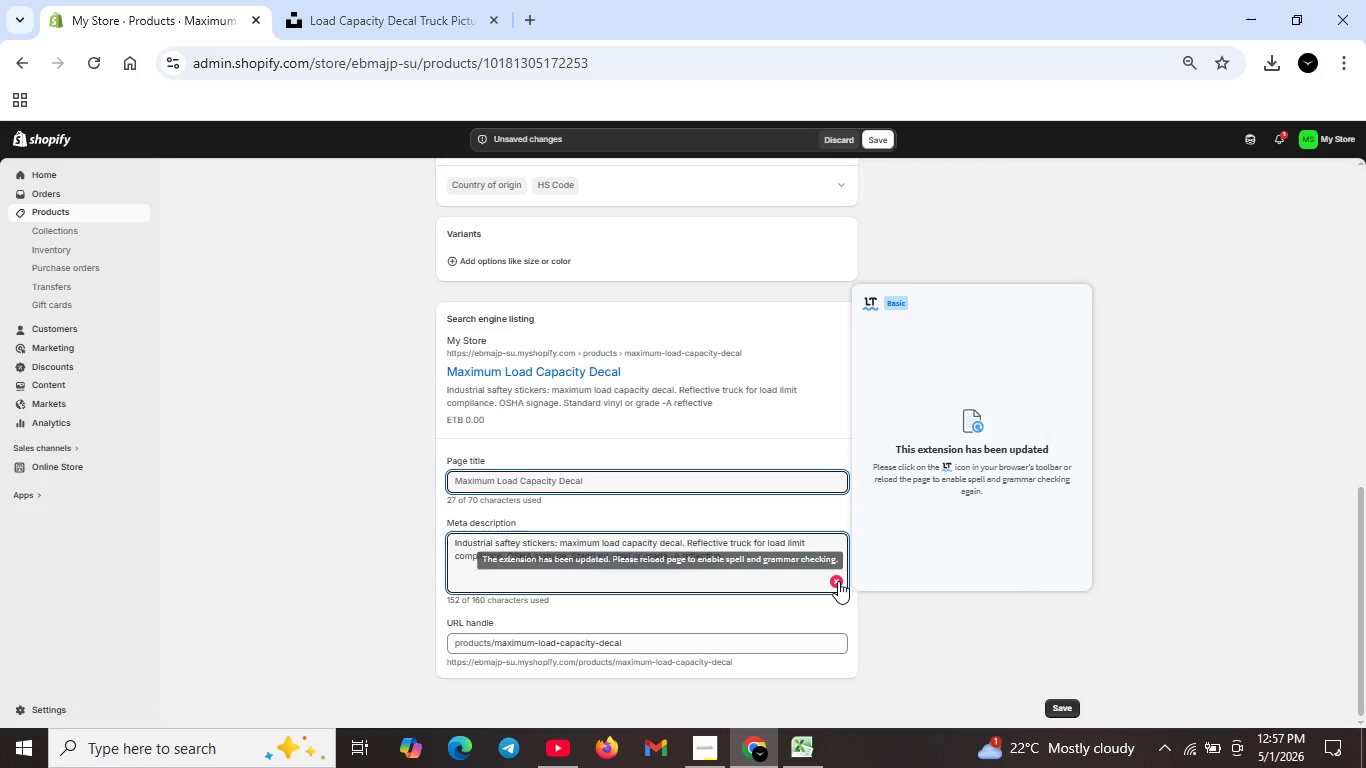 
left_click([838, 581])
 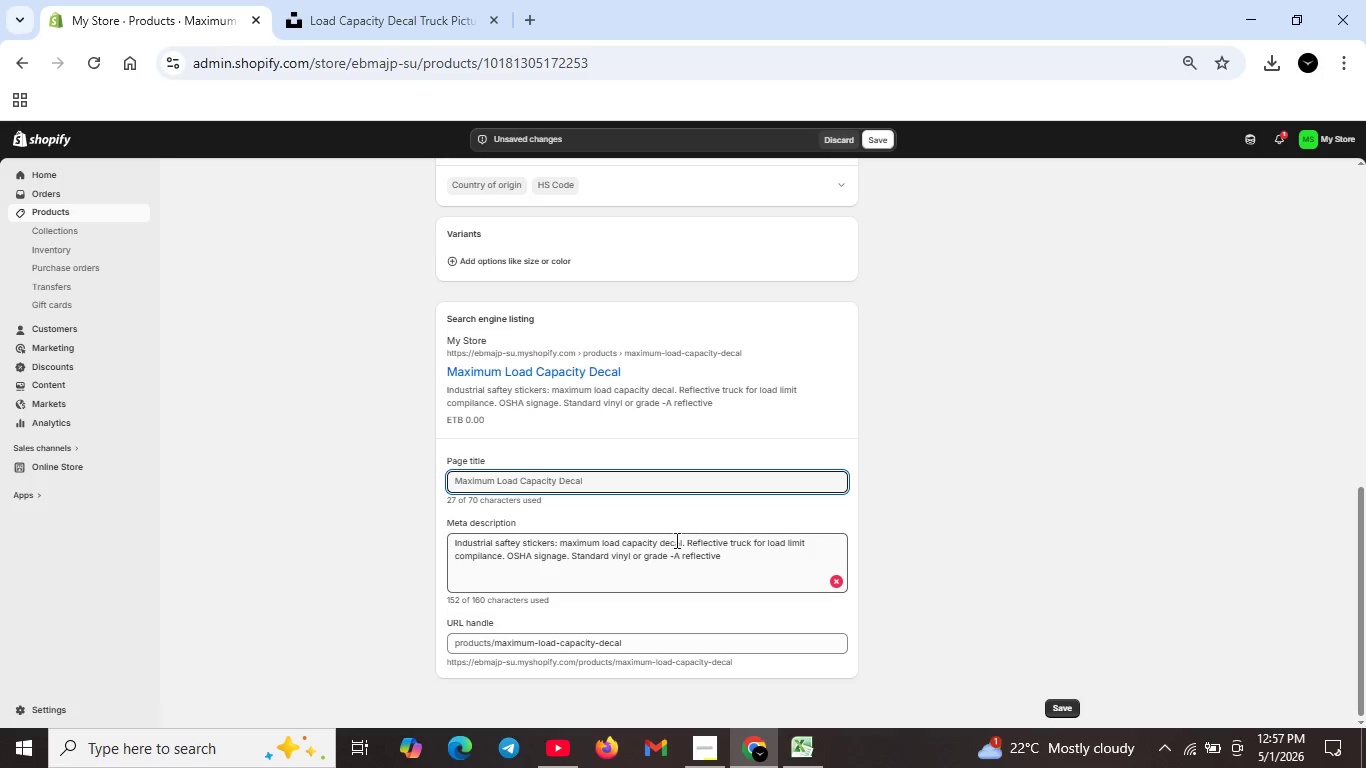 
wait(7.23)
 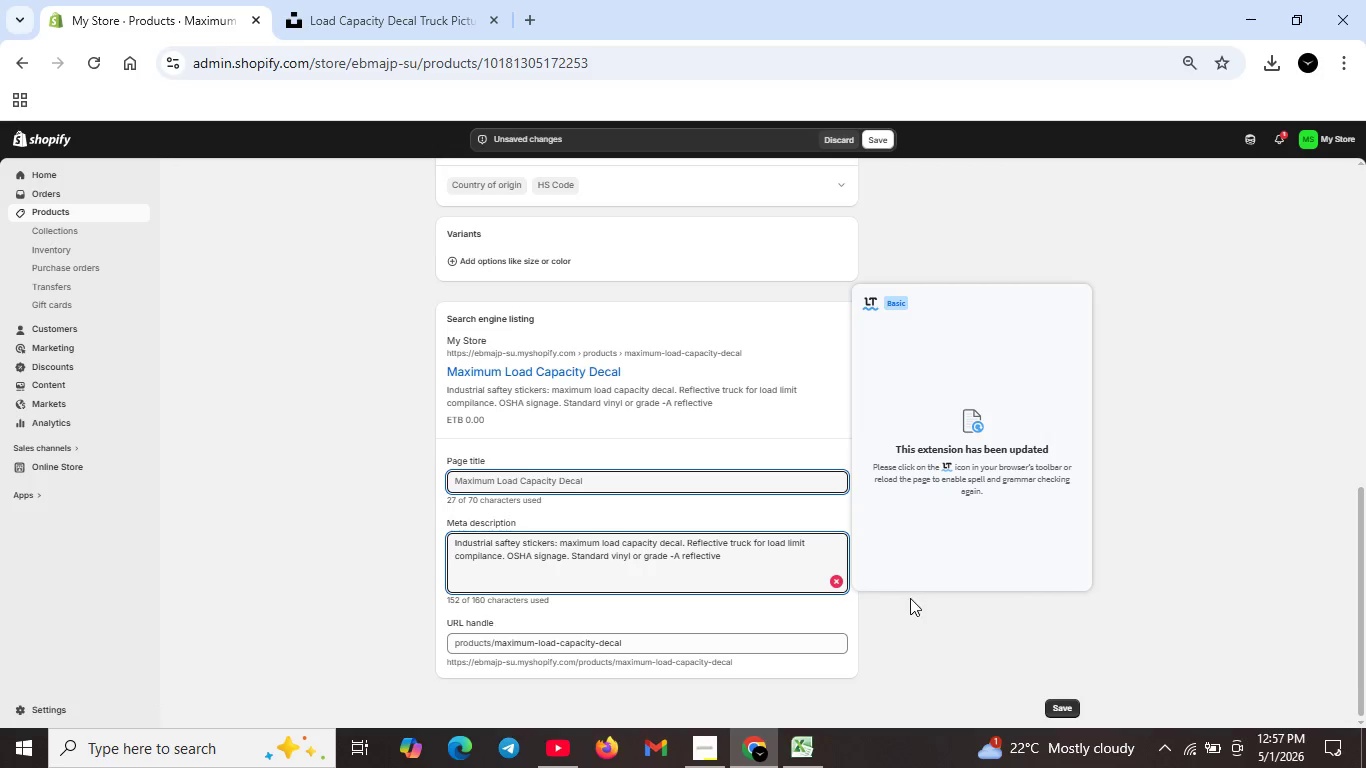 
left_click([684, 543])
 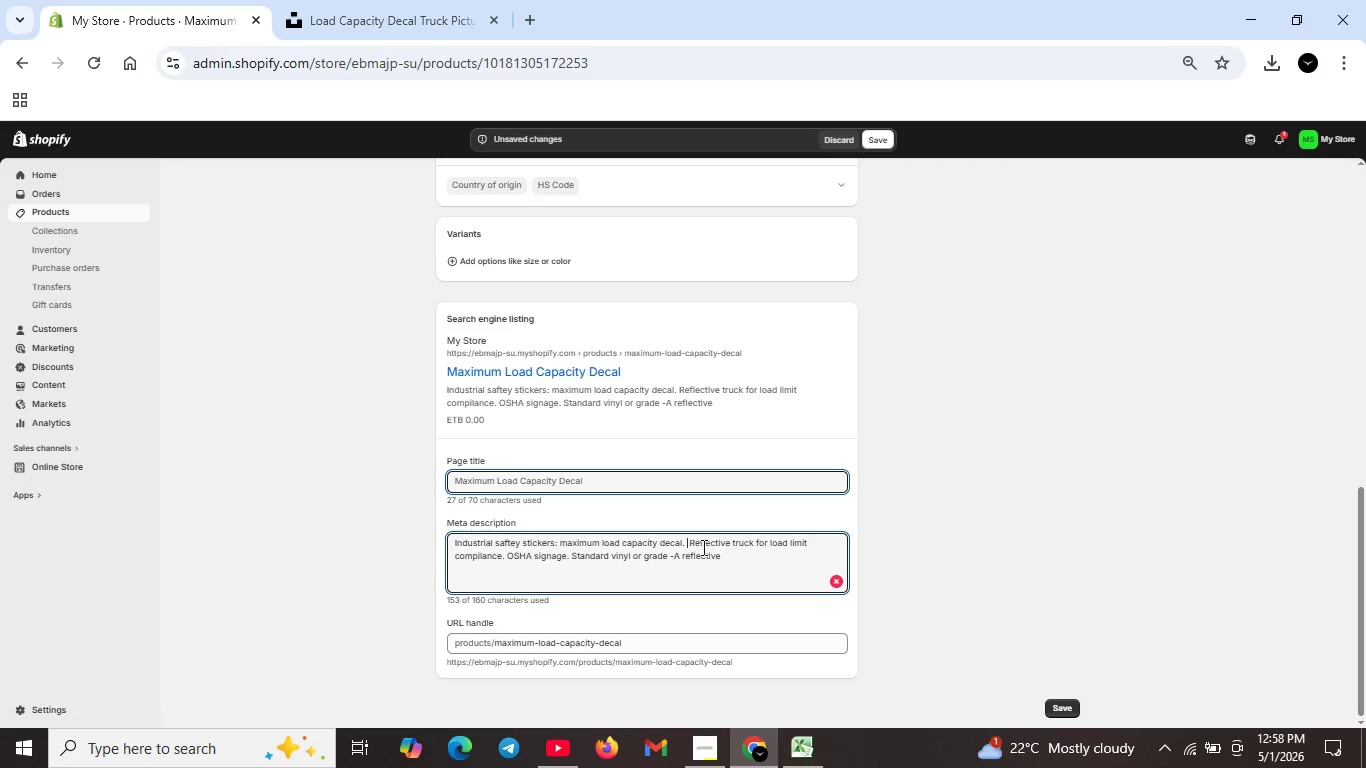 
key(Space)
 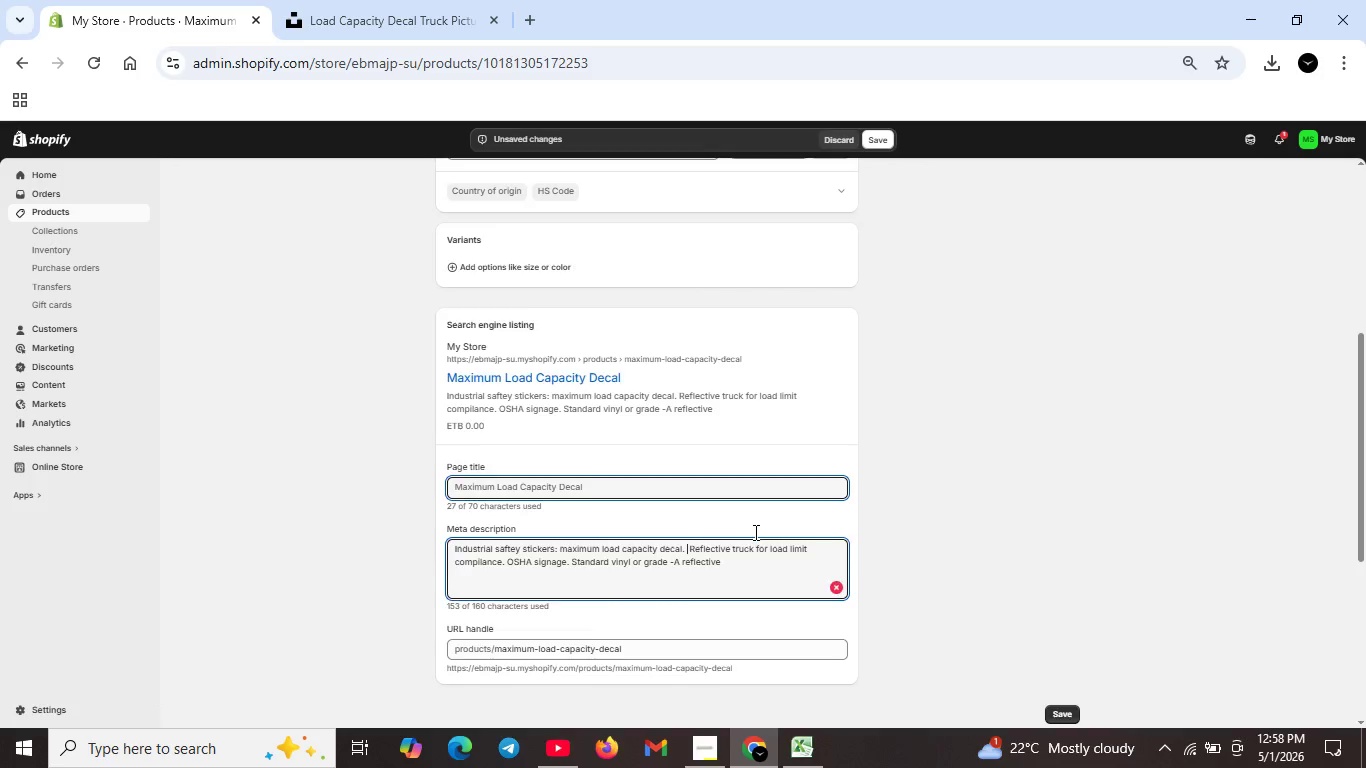 
scroll: coordinate [754, 532], scroll_direction: up, amount: 8.0
 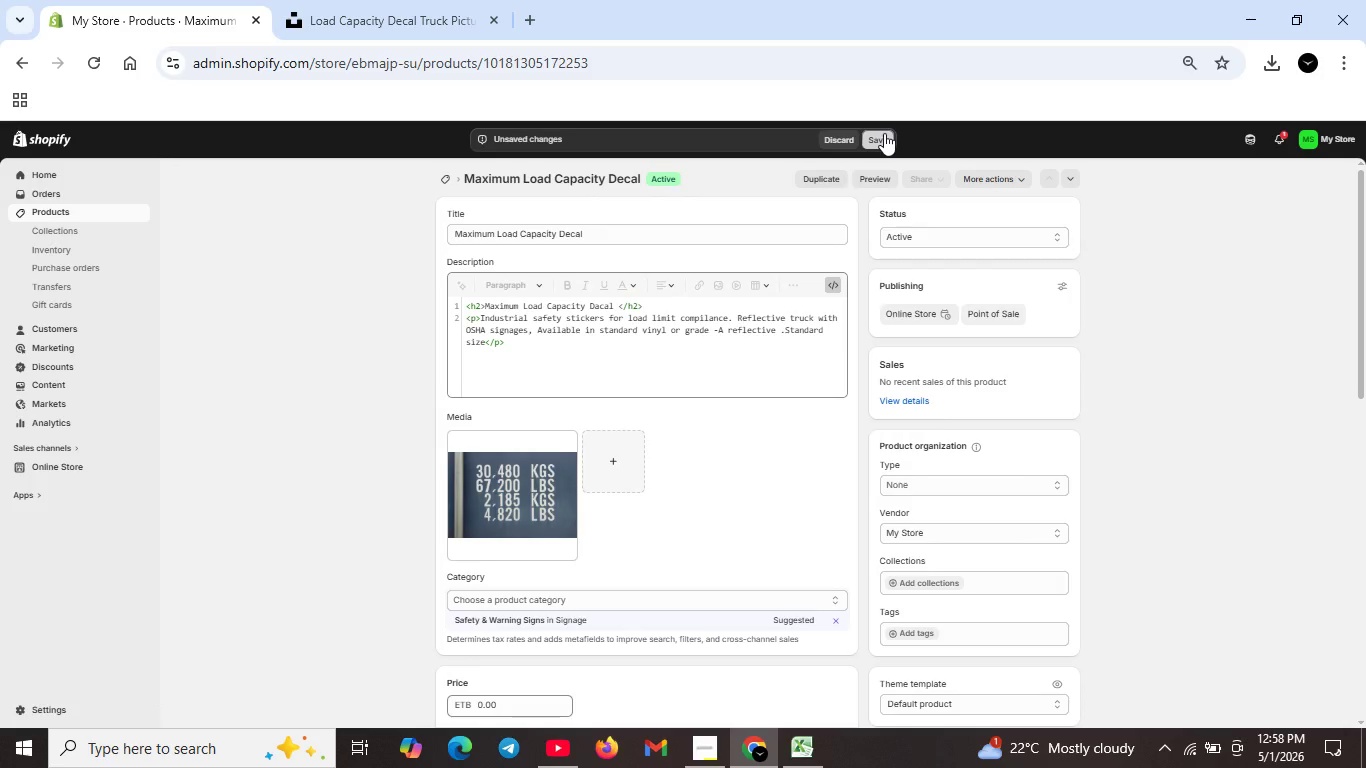 
left_click([884, 133])
 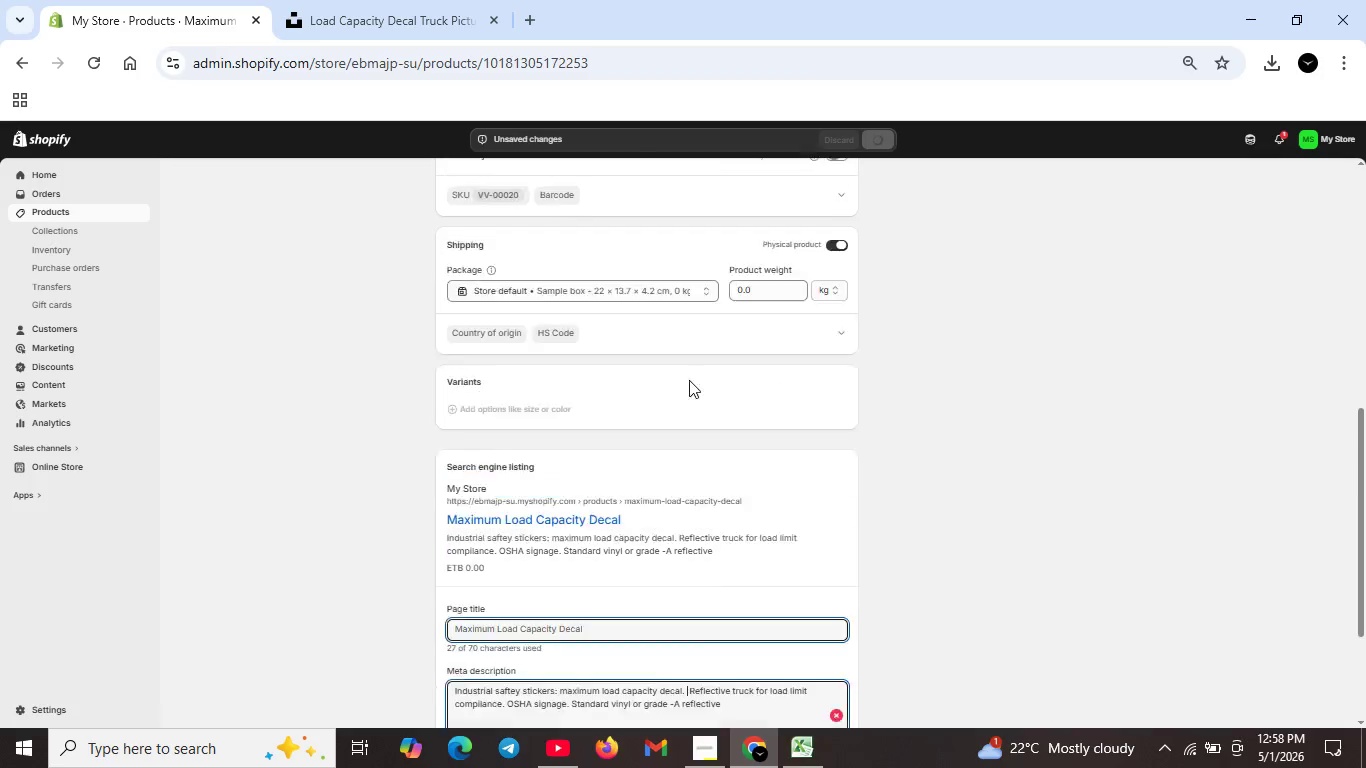 
scroll: coordinate [617, 402], scroll_direction: up, amount: 6.0
 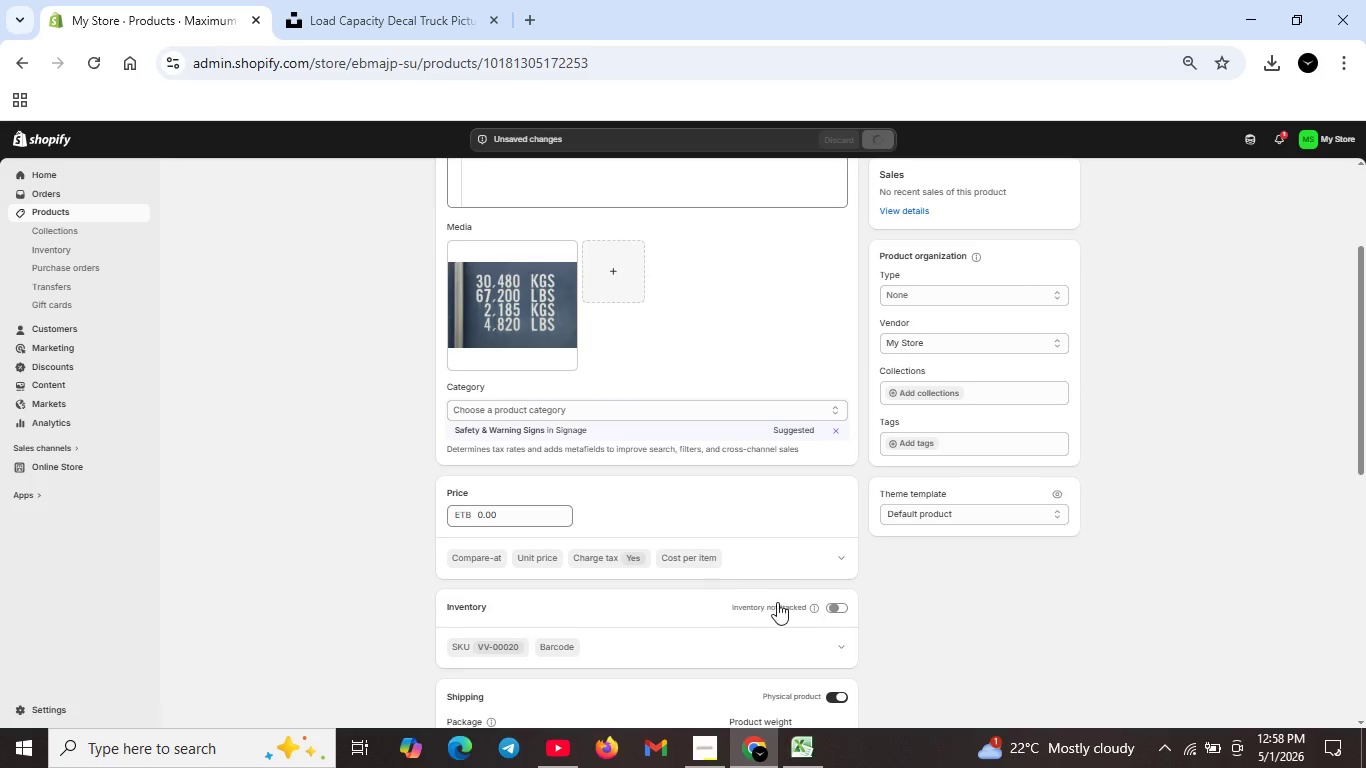 
left_click([834, 609])
 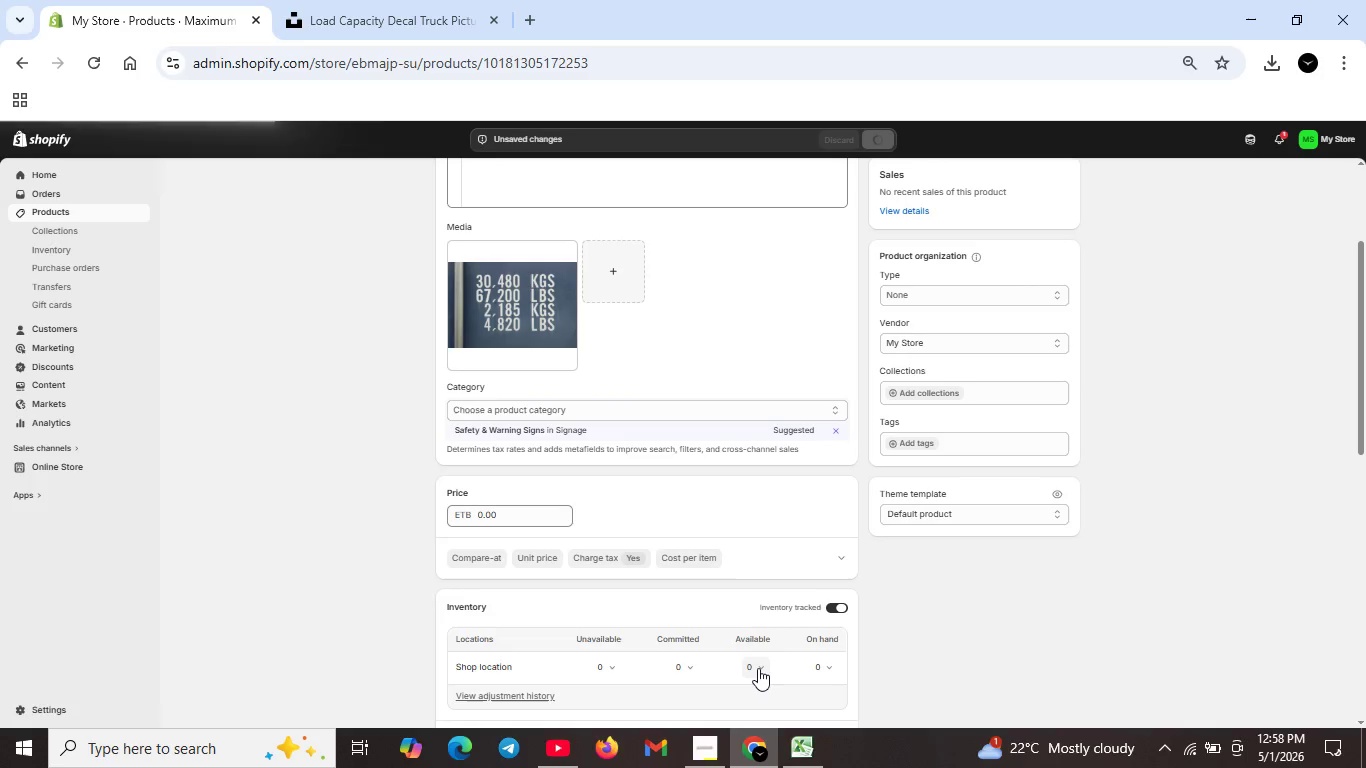 
left_click([754, 670])
 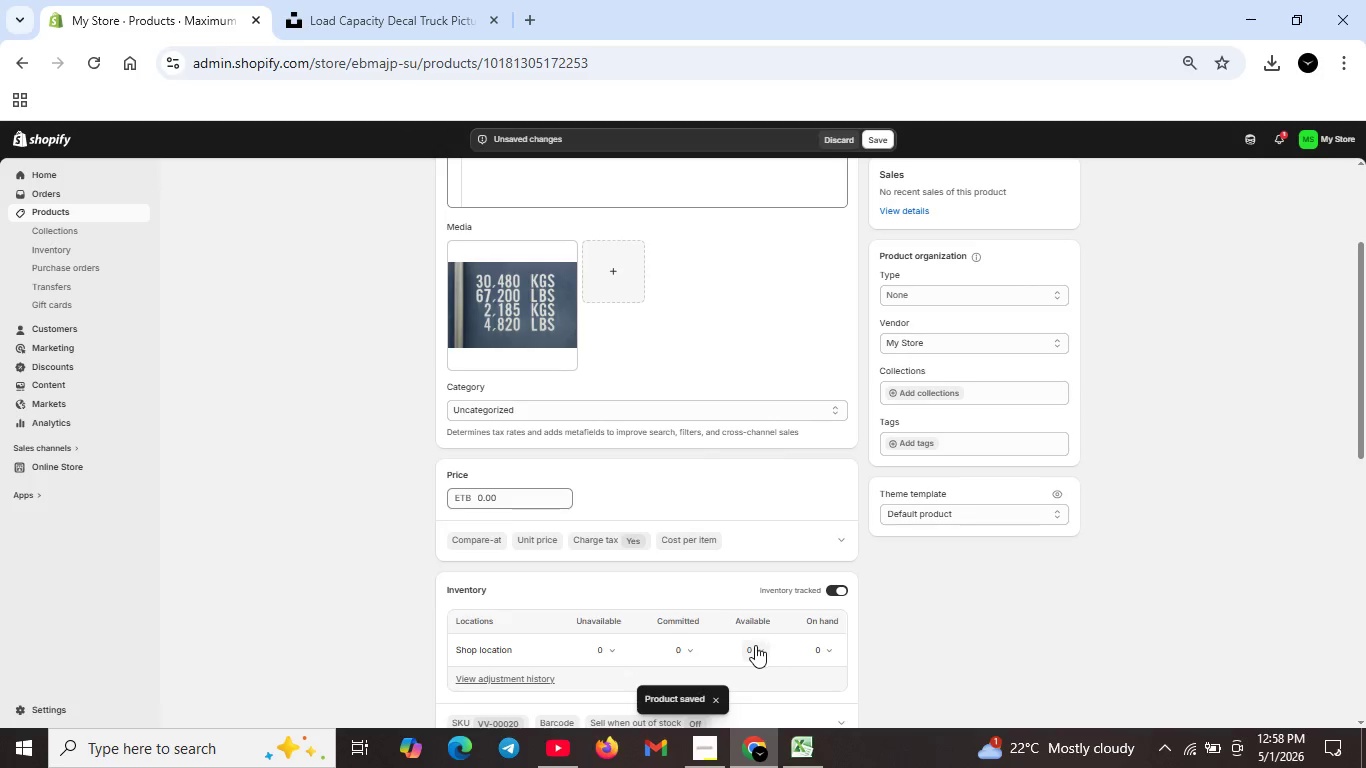 
left_click([755, 648])
 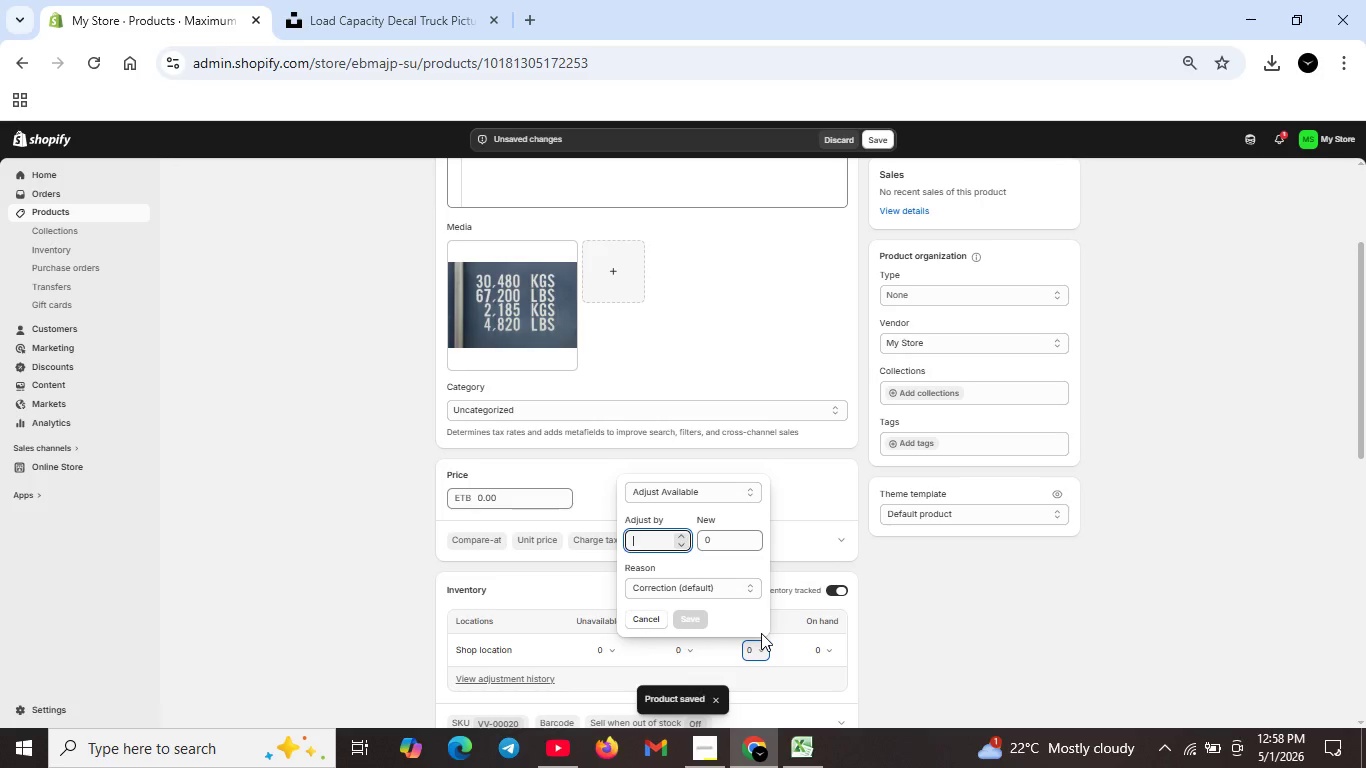 
key(Backspace)
type(50)
 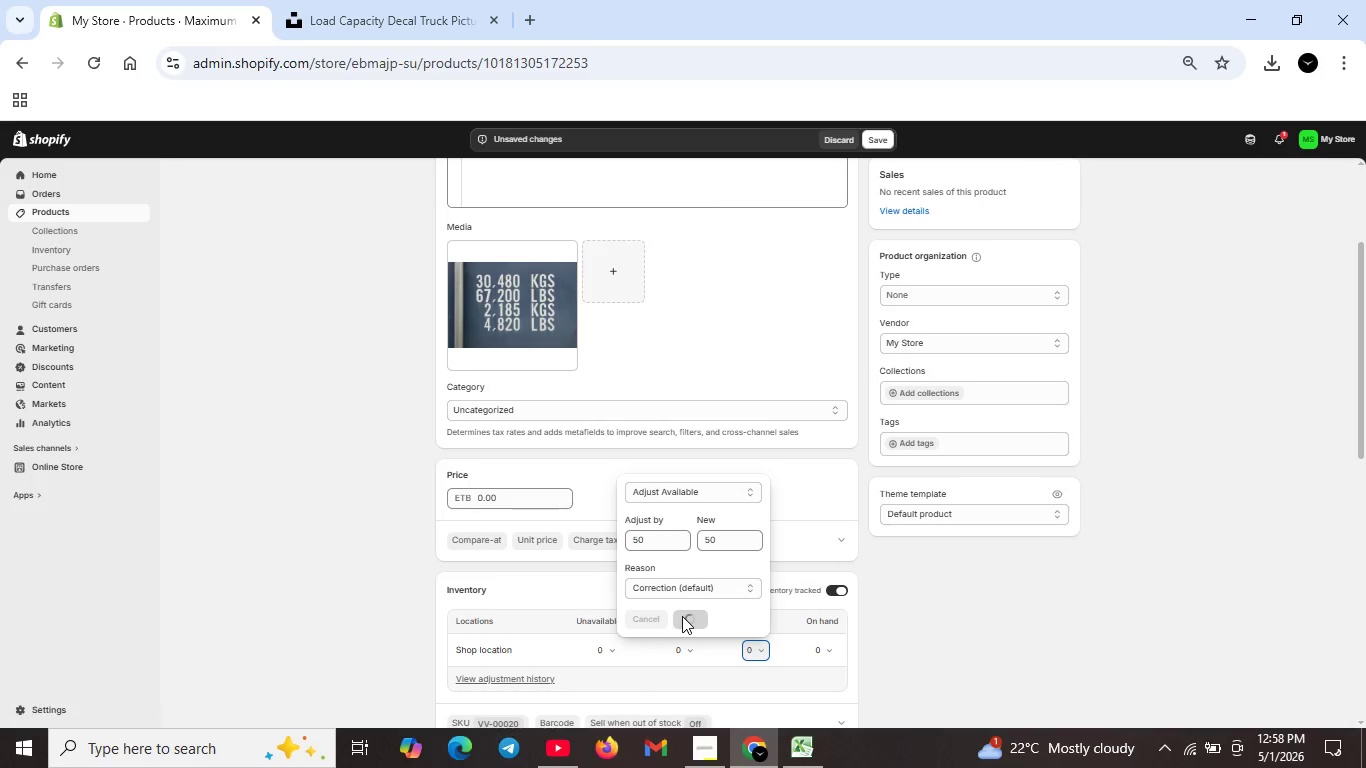 
left_click([682, 616])
 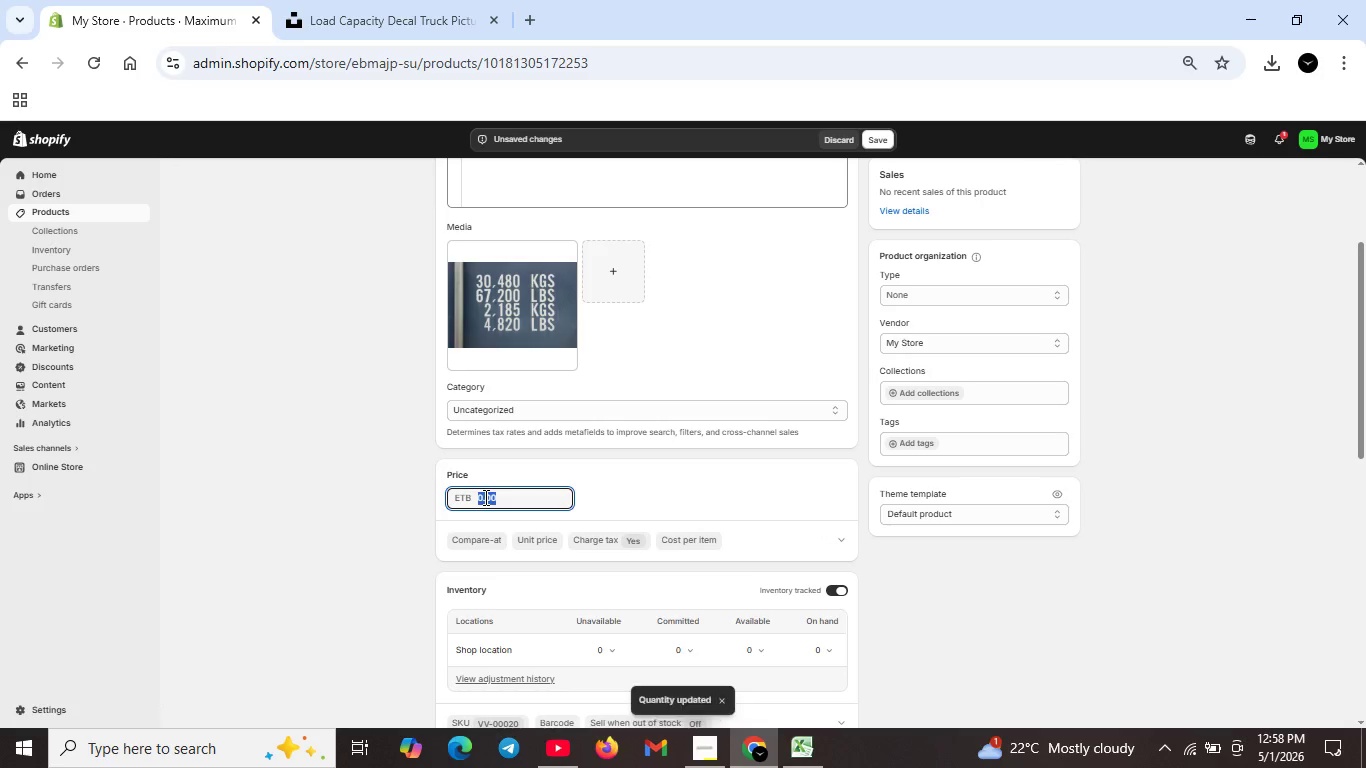 
double_click([484, 497])
 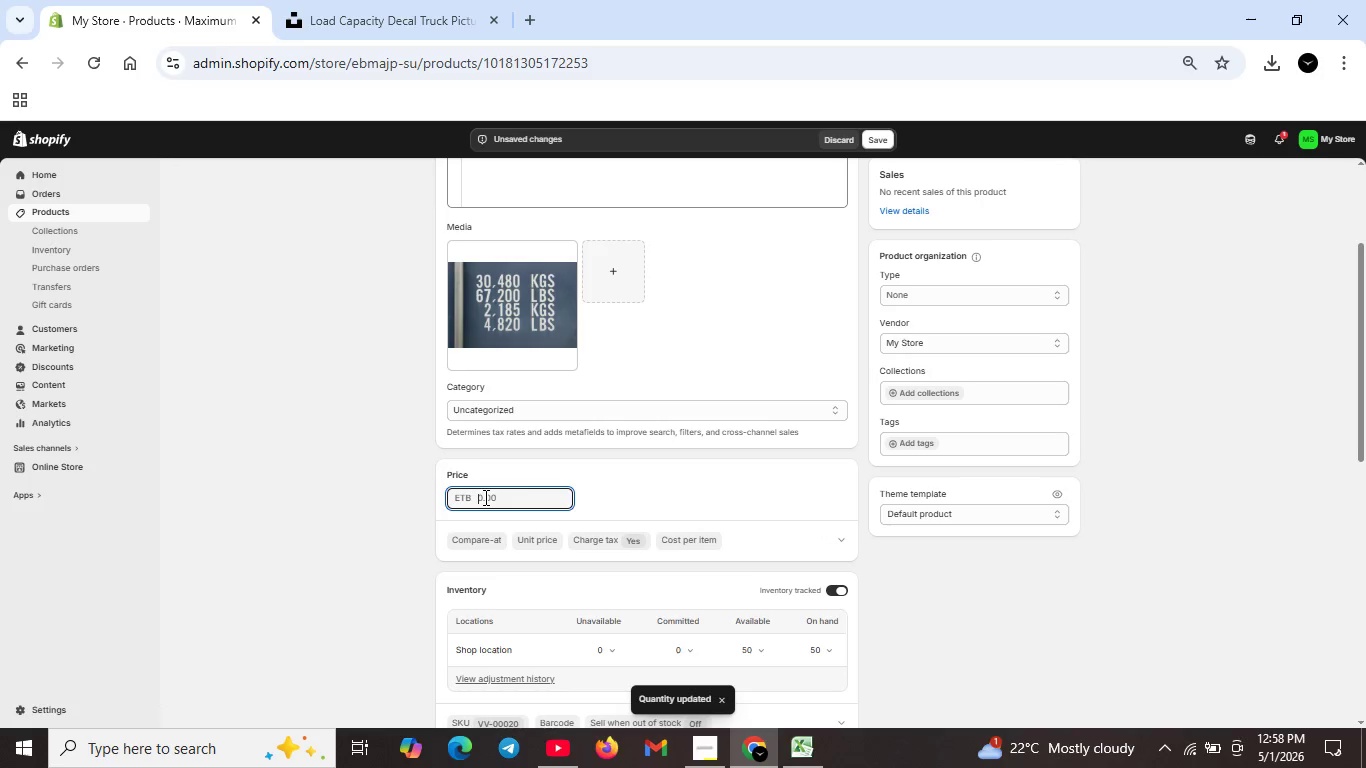 
key(Backspace)
type(45.34)
 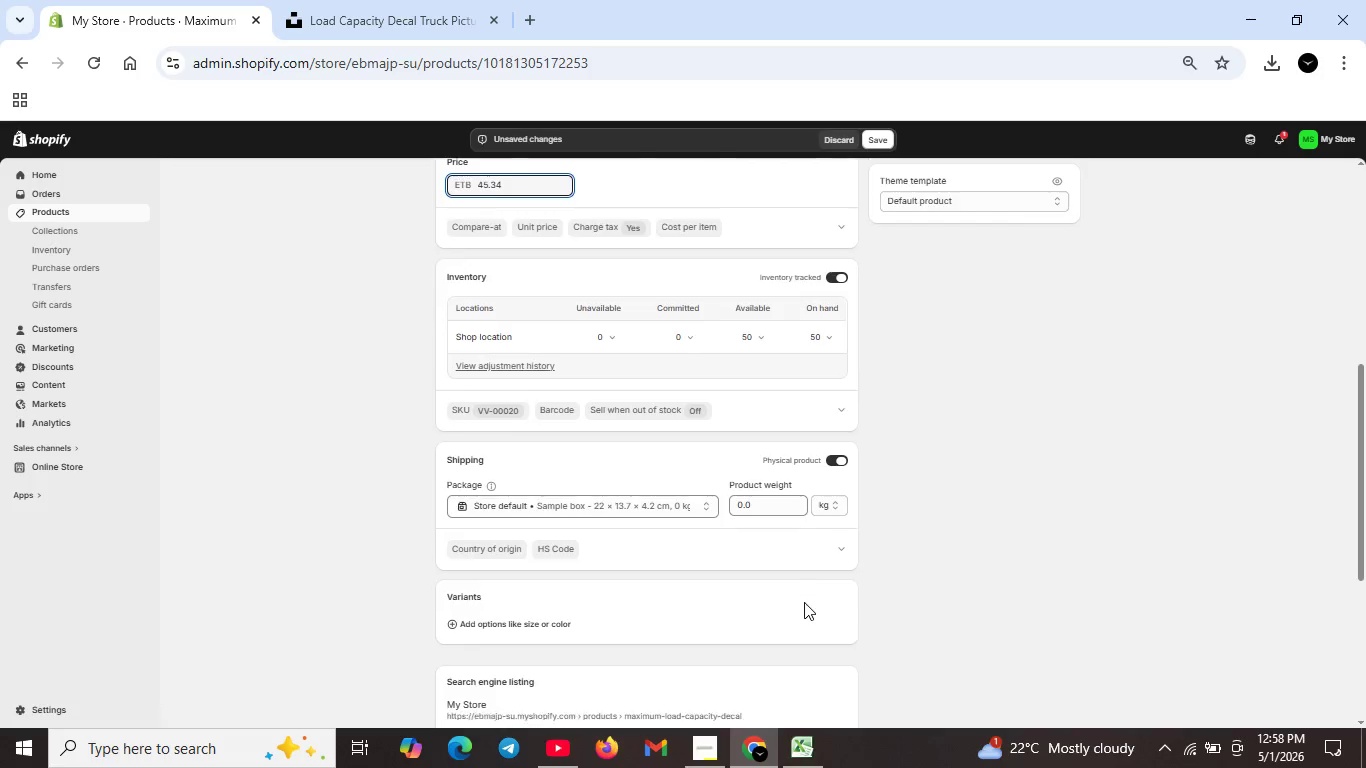 
scroll: coordinate [810, 601], scroll_direction: down, amount: 9.0
 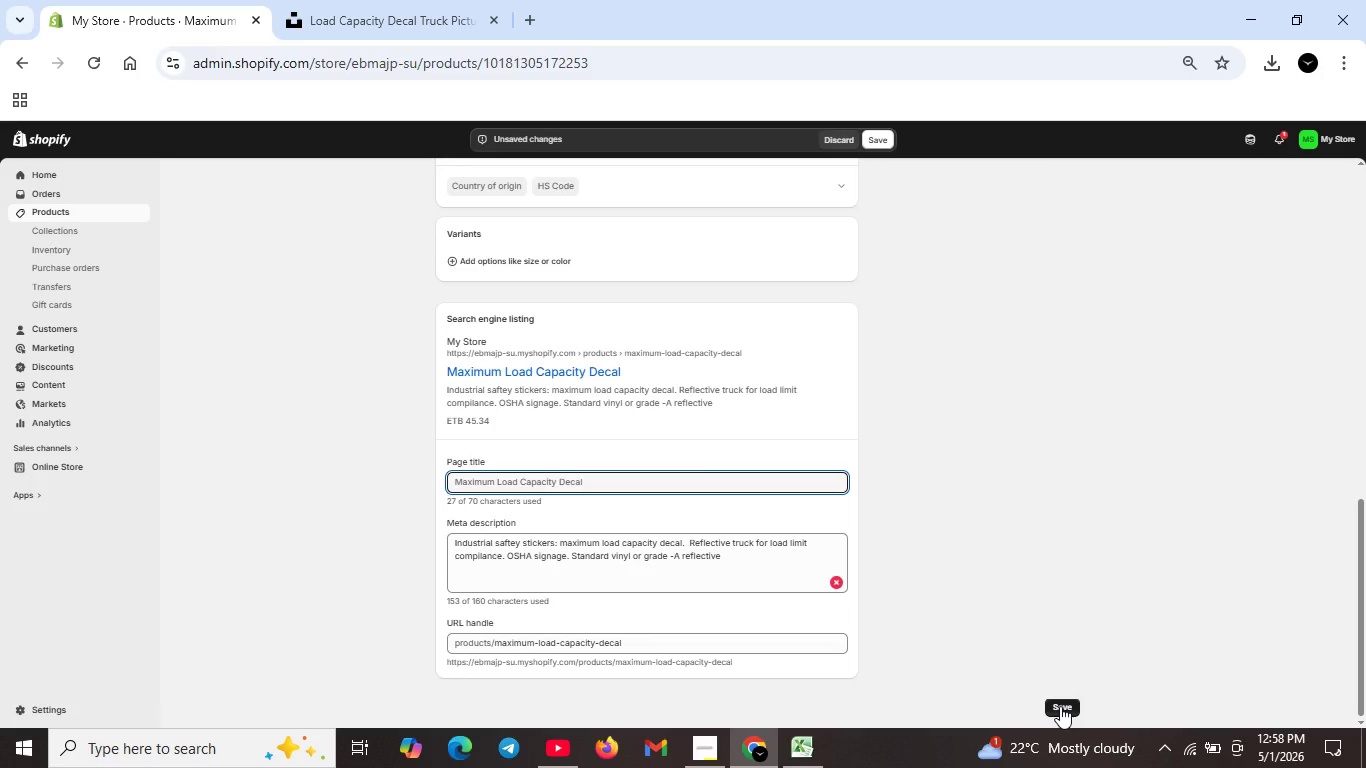 
left_click([1060, 706])
 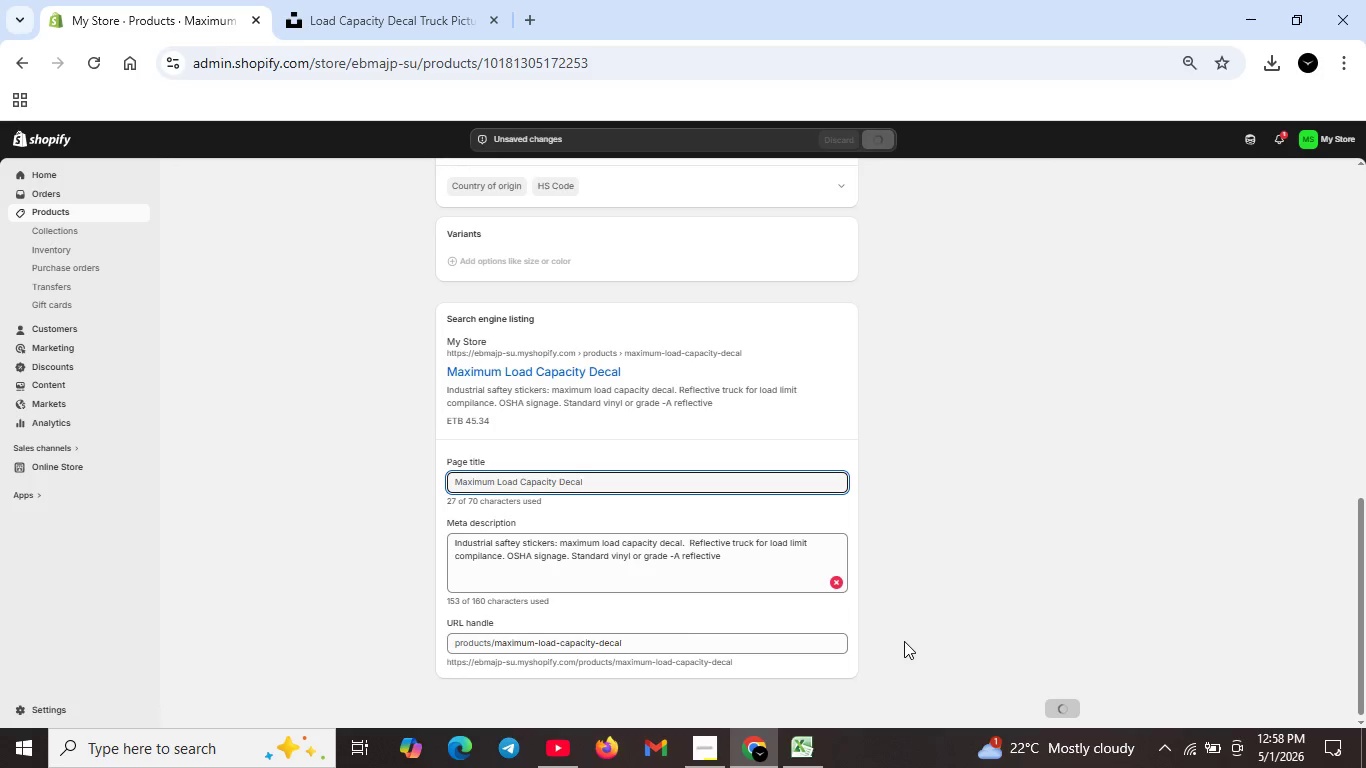 
scroll: coordinate [777, 503], scroll_direction: up, amount: 16.0
 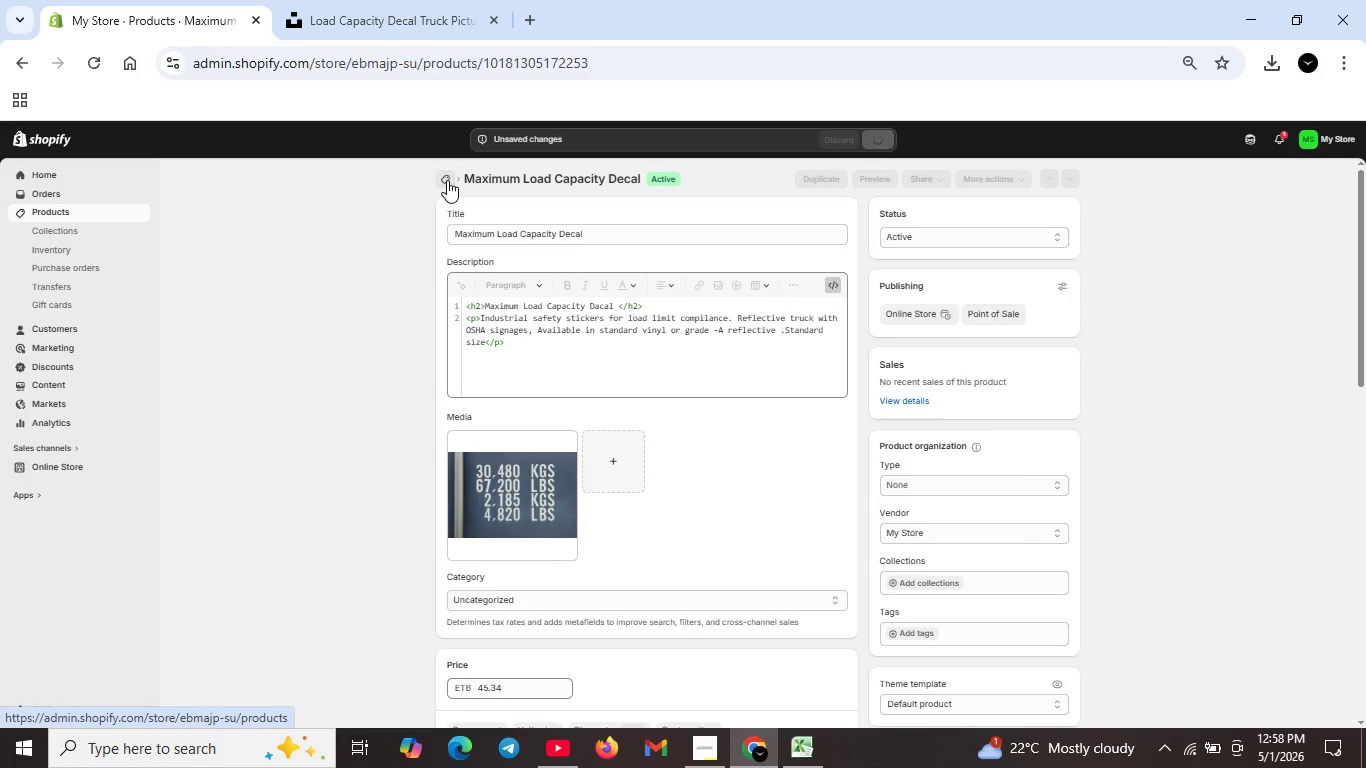 
left_click([447, 181])
 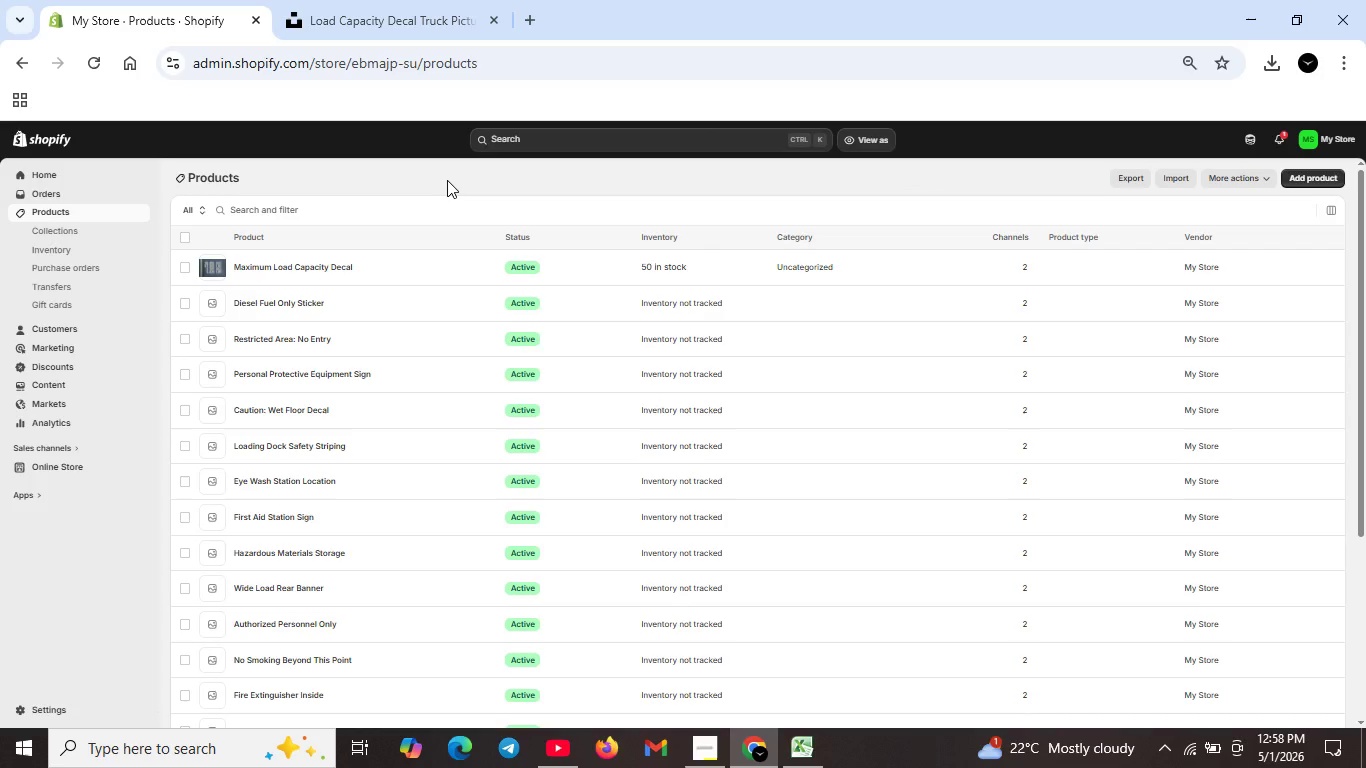 
wait(14.66)
 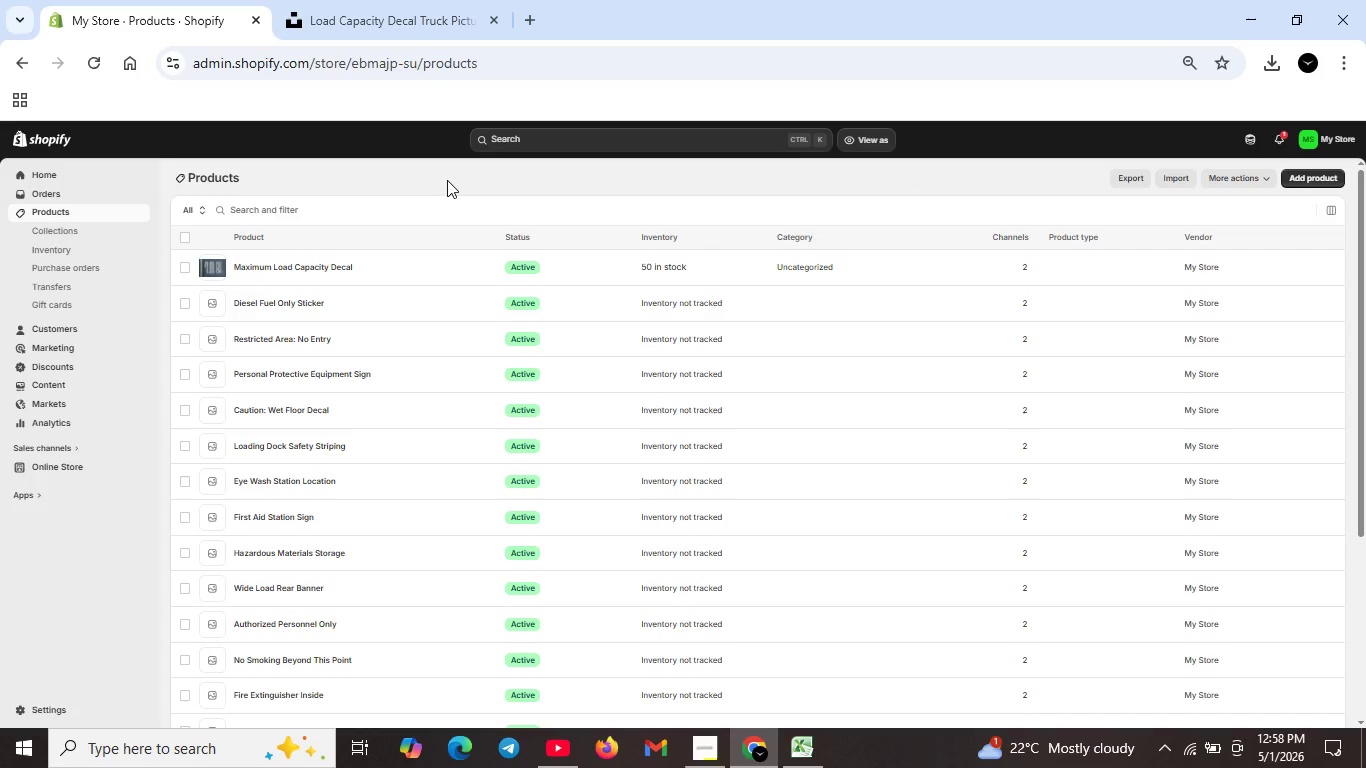 
left_click([295, 304])
 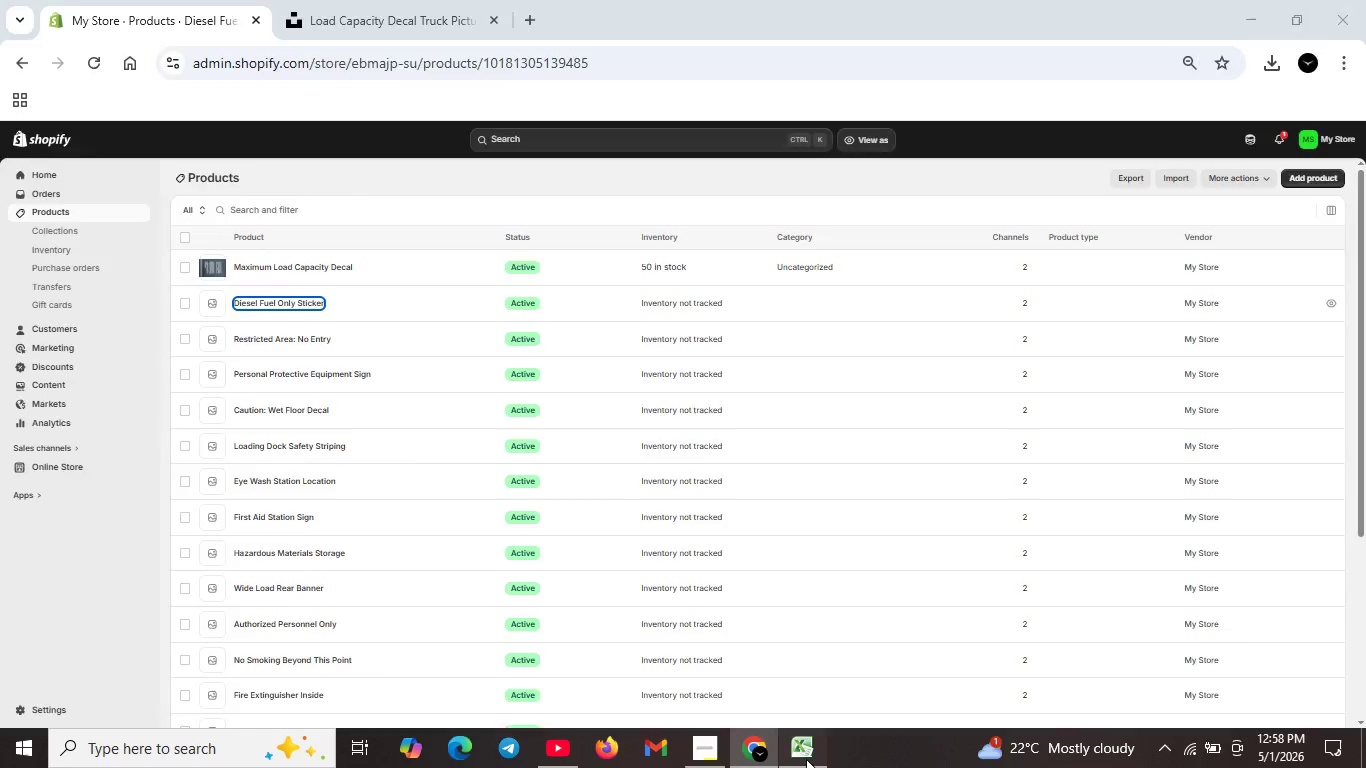 
left_click([806, 759])
 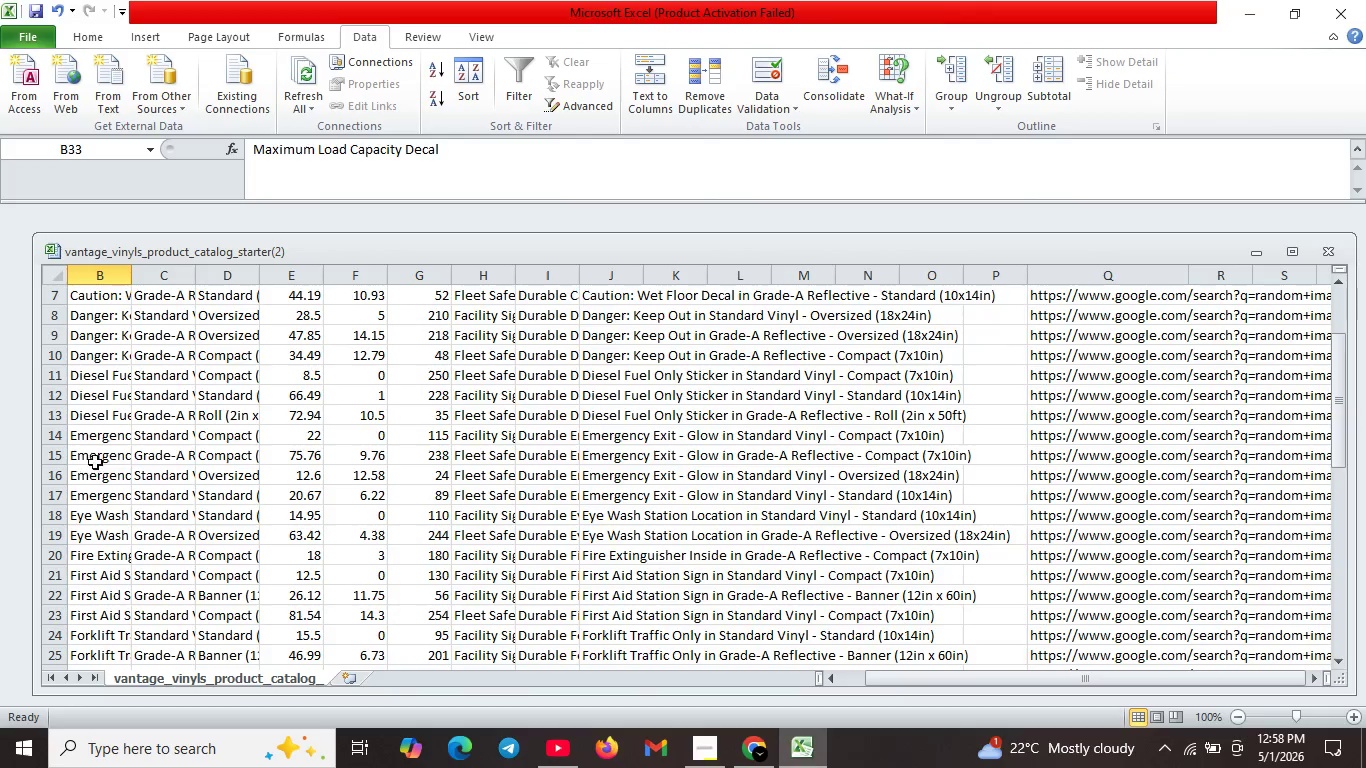 
scroll: coordinate [96, 349], scroll_direction: up, amount: 8.0
 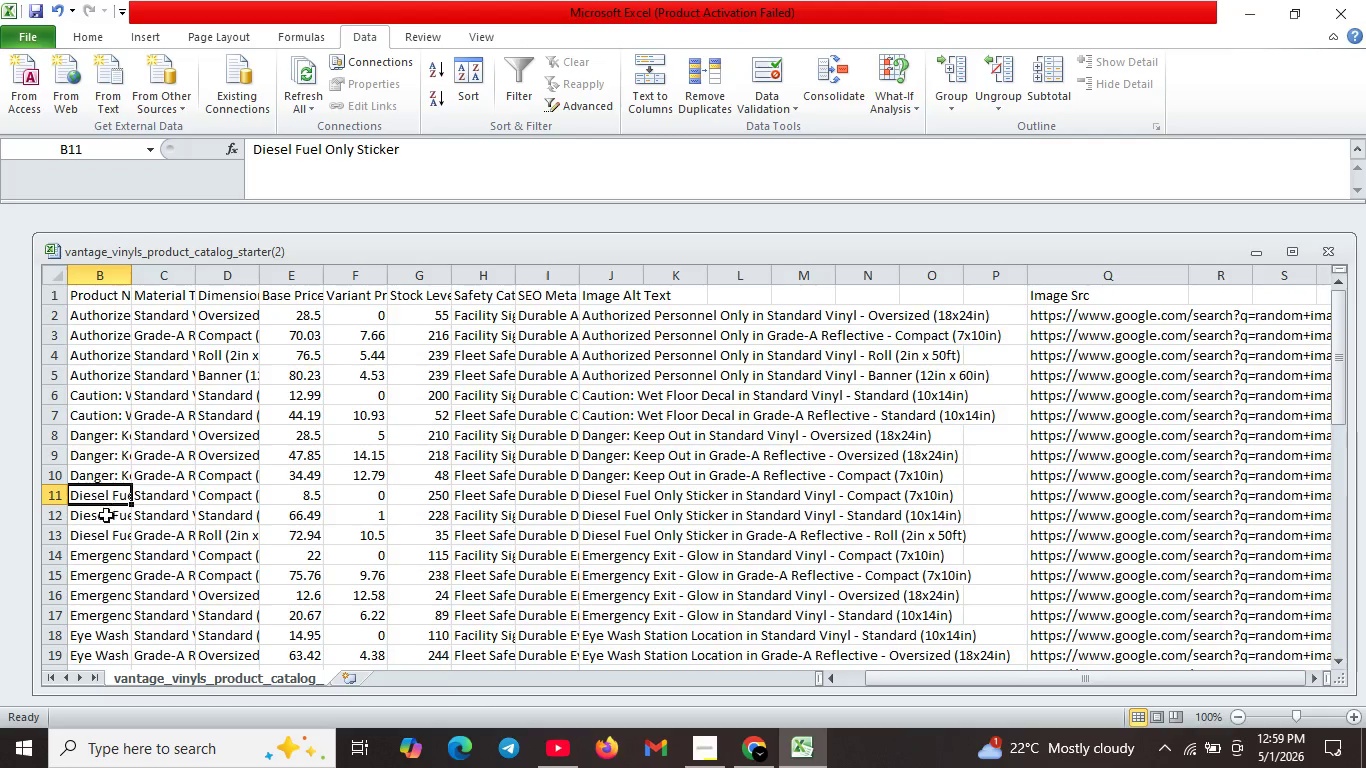 
left_click([105, 498])
 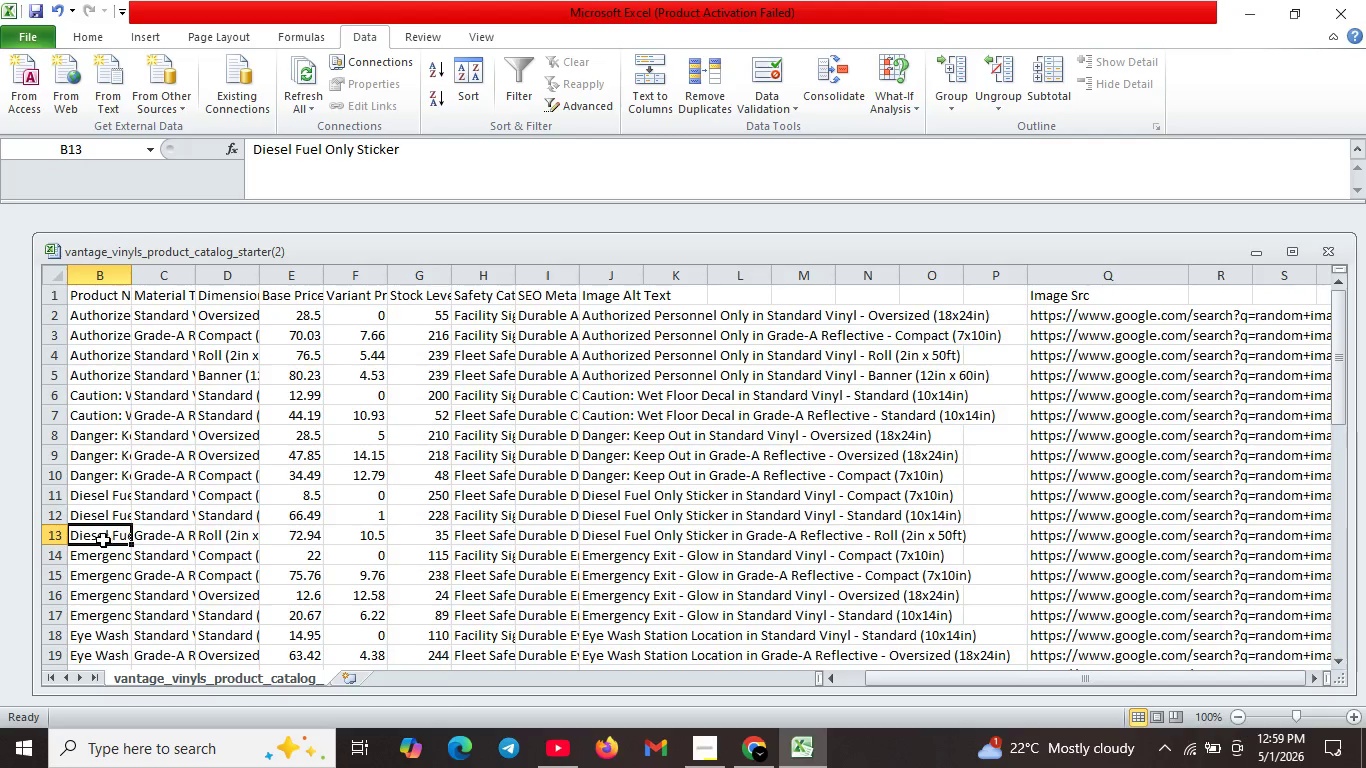 
left_click([105, 519])
 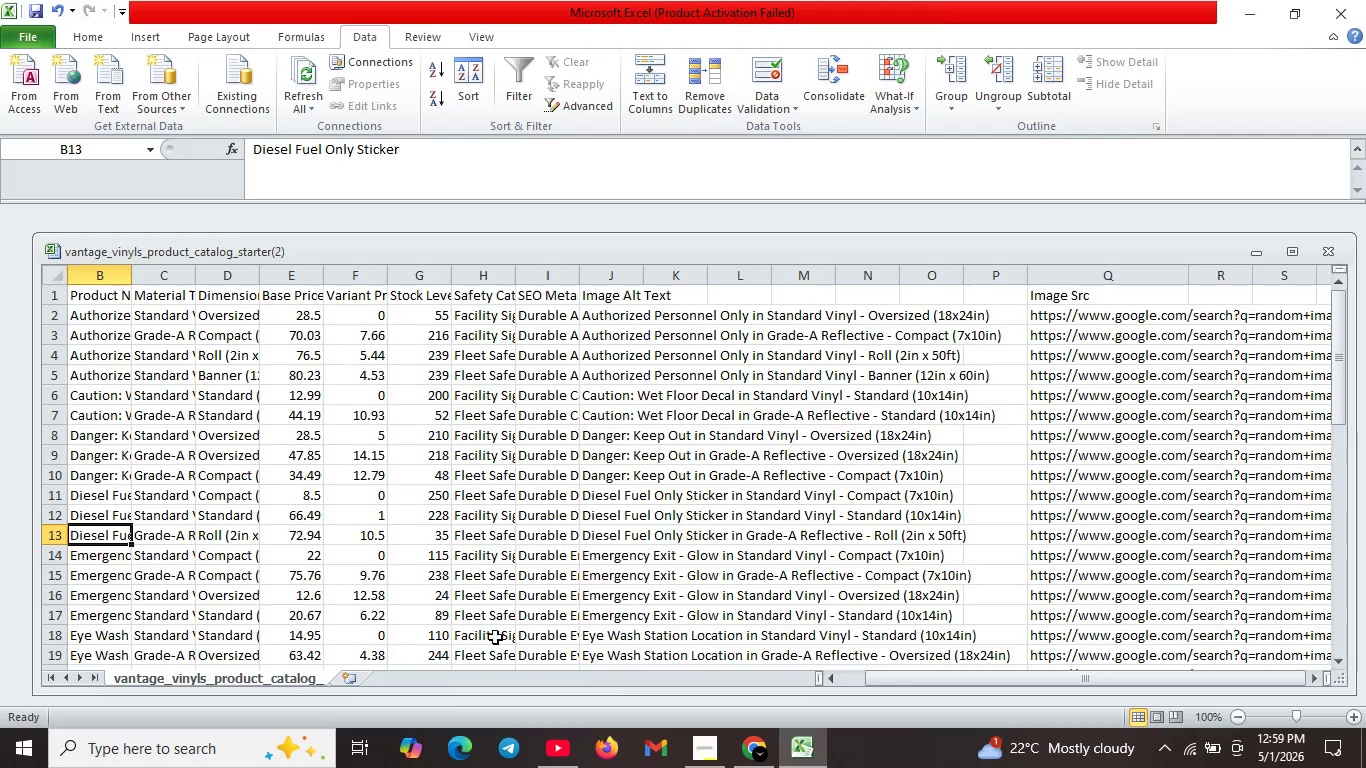 
left_click([105, 540])
 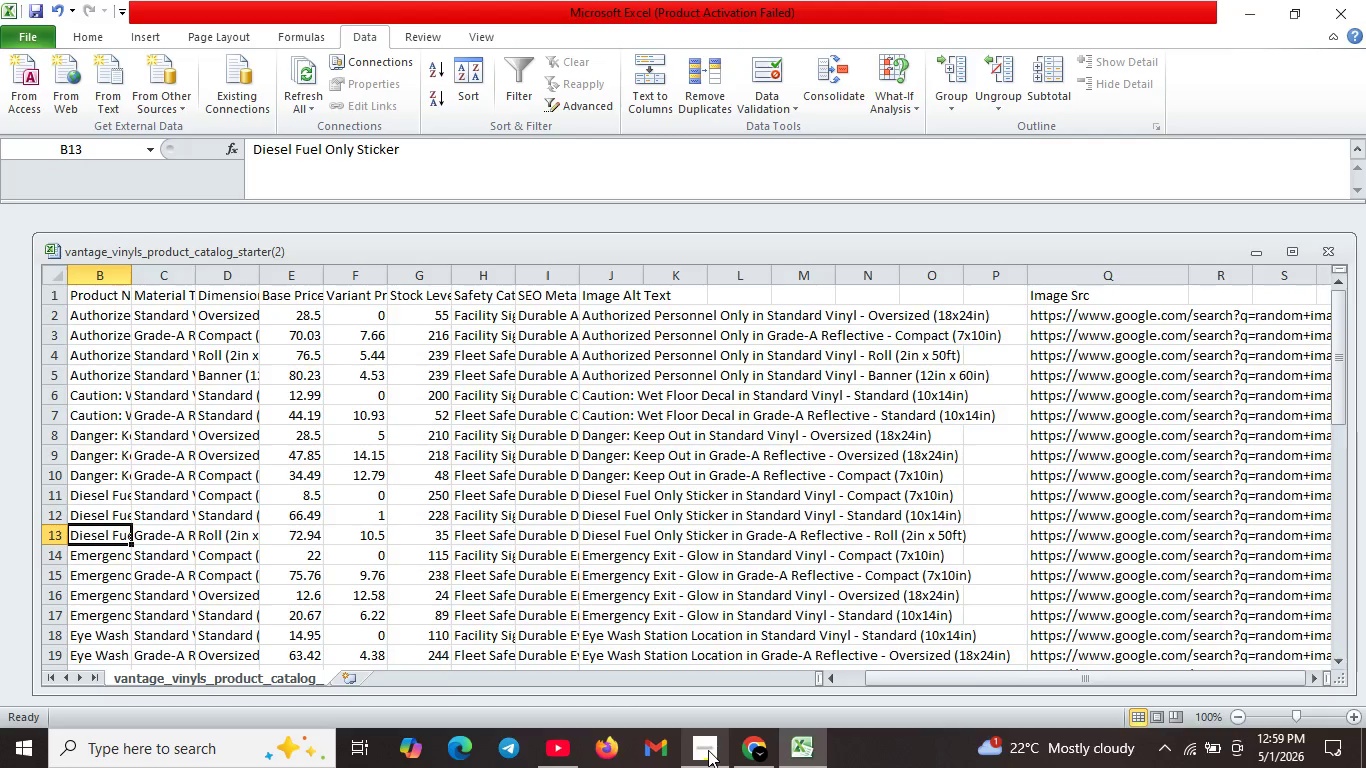 
mouse_move([730, 753])
 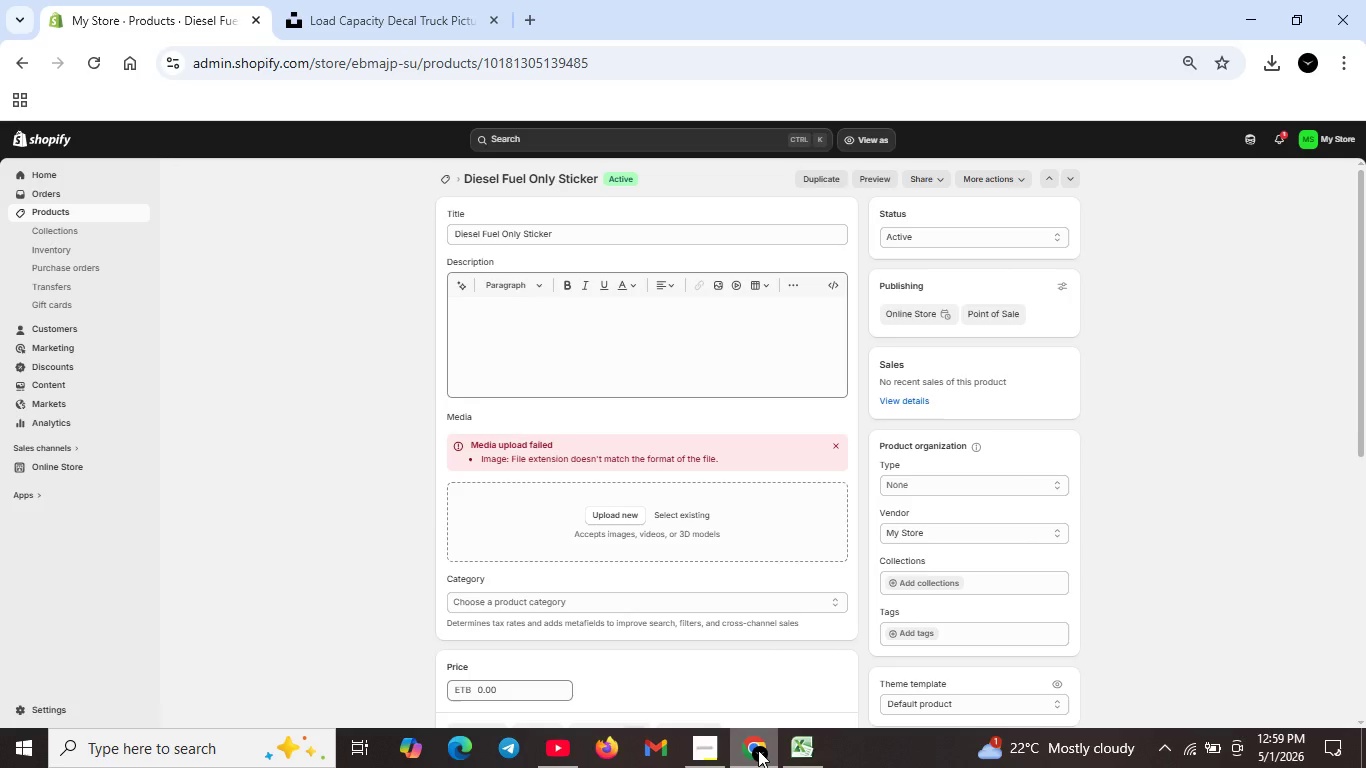 
left_click([745, 755])
 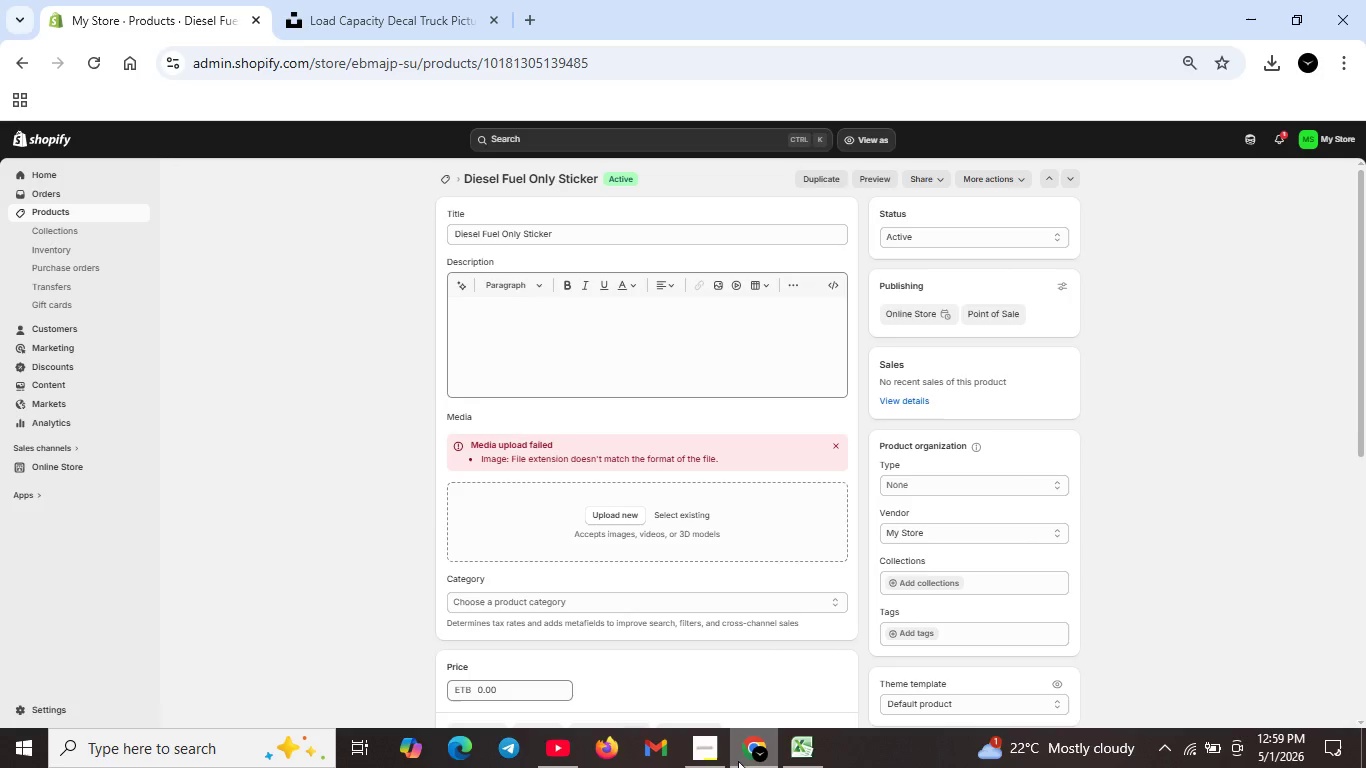 
wait(7.89)
 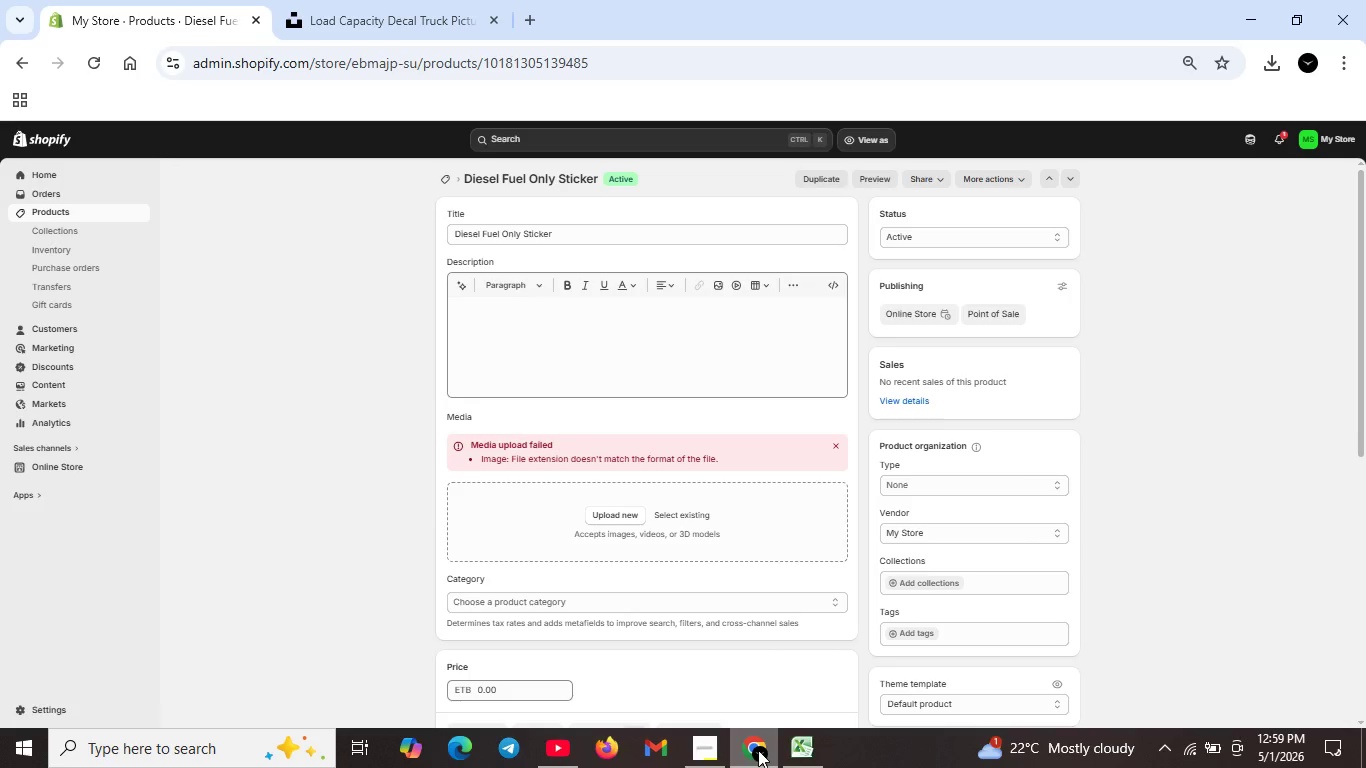 
left_click([707, 355])
 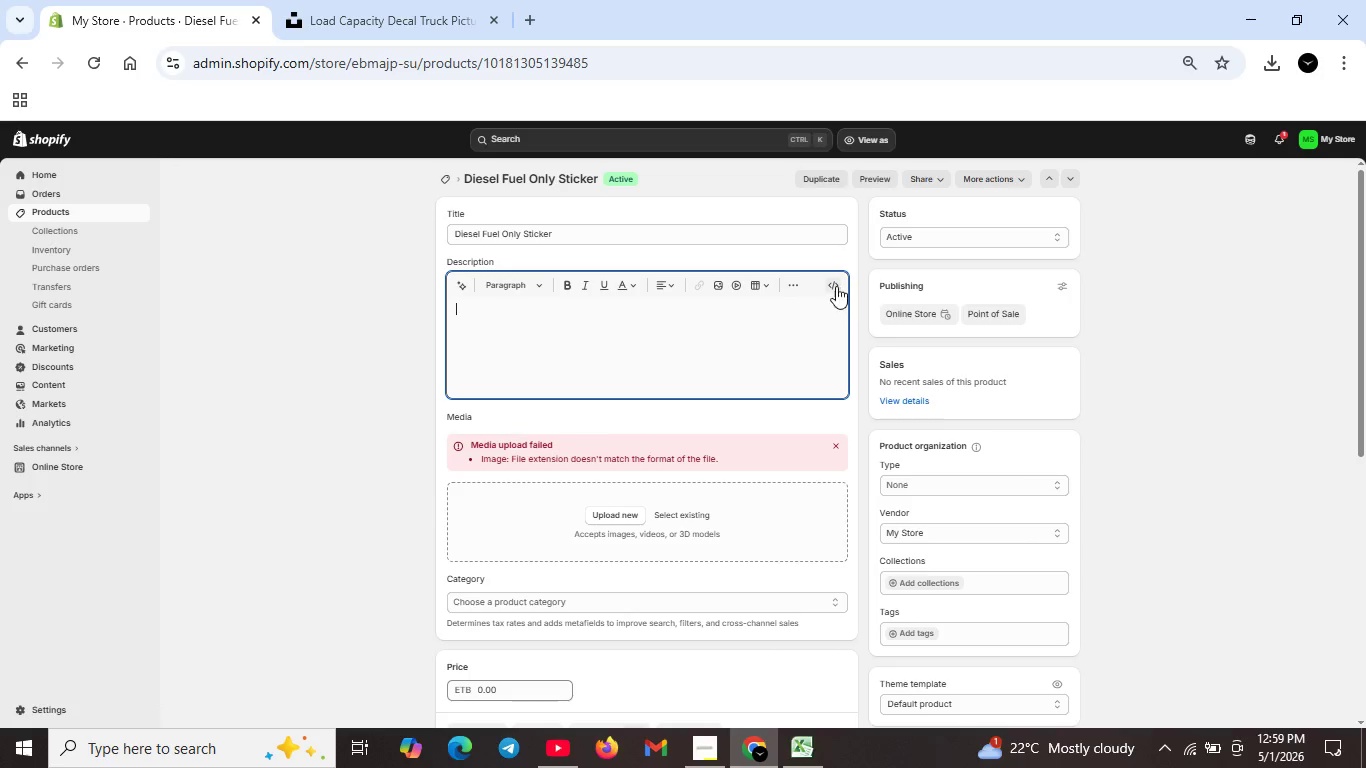 
left_click([835, 285])
 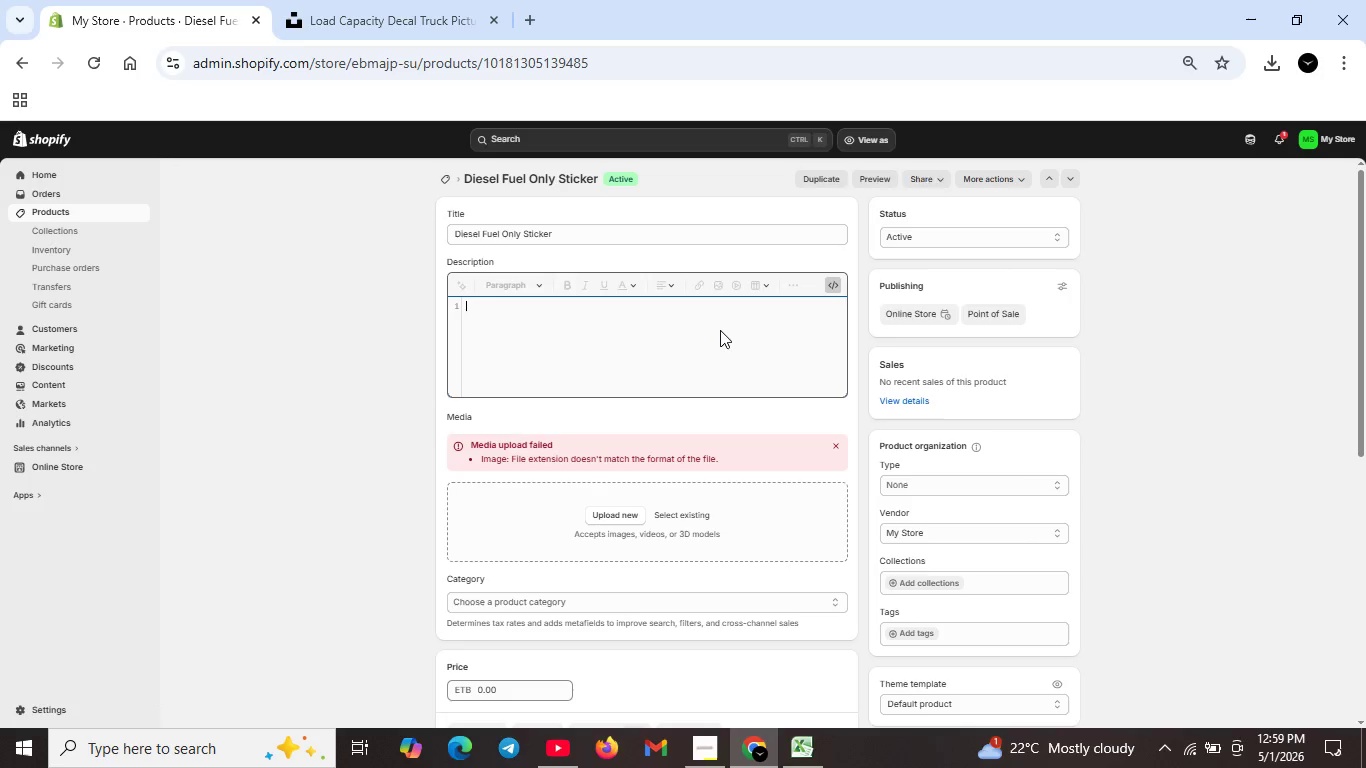 
type(<h2>)
 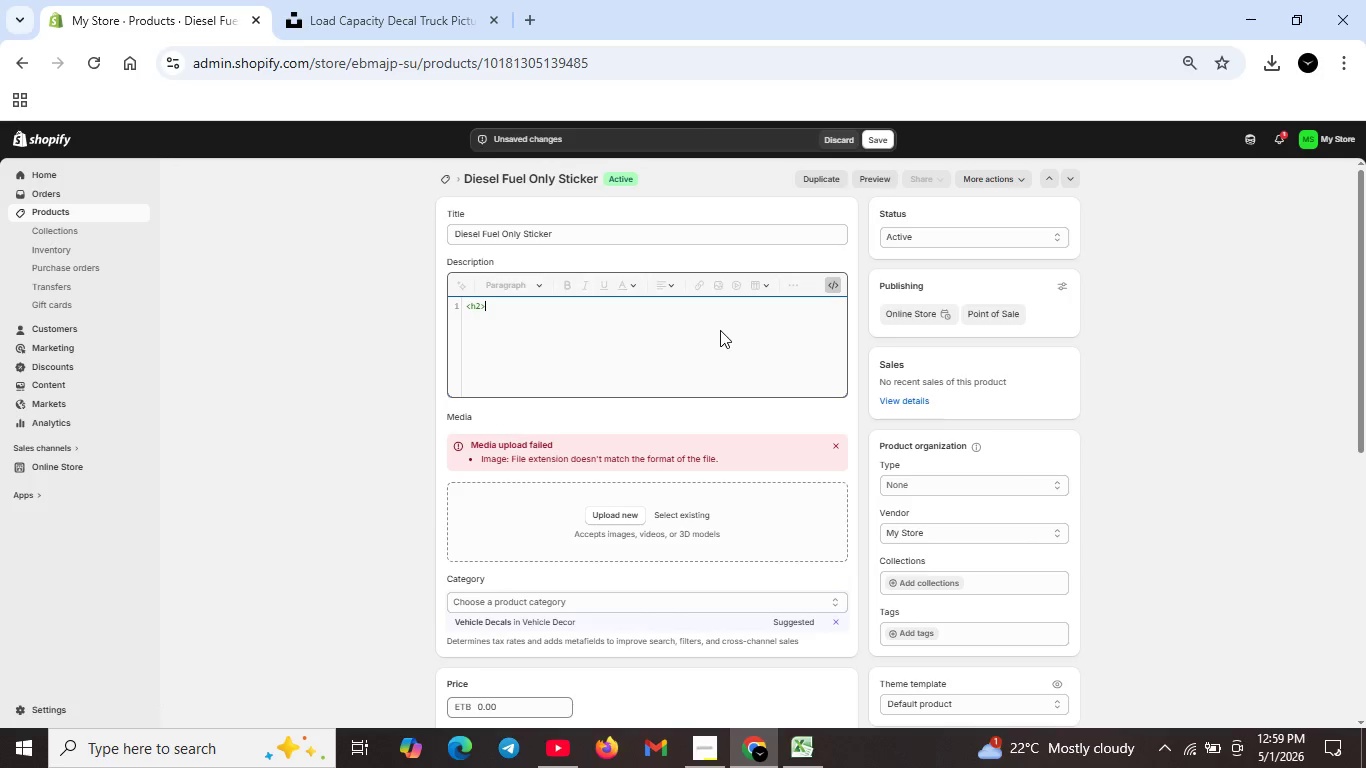 
type(Dise)
key(Backspace)
key(Backspace)
type(esel Fuel ONLY  )
key(Backspace)
key(Backspace)
key(Backspace)
key(Backspace)
key(Backspace)
type(NLY sTICKER)
 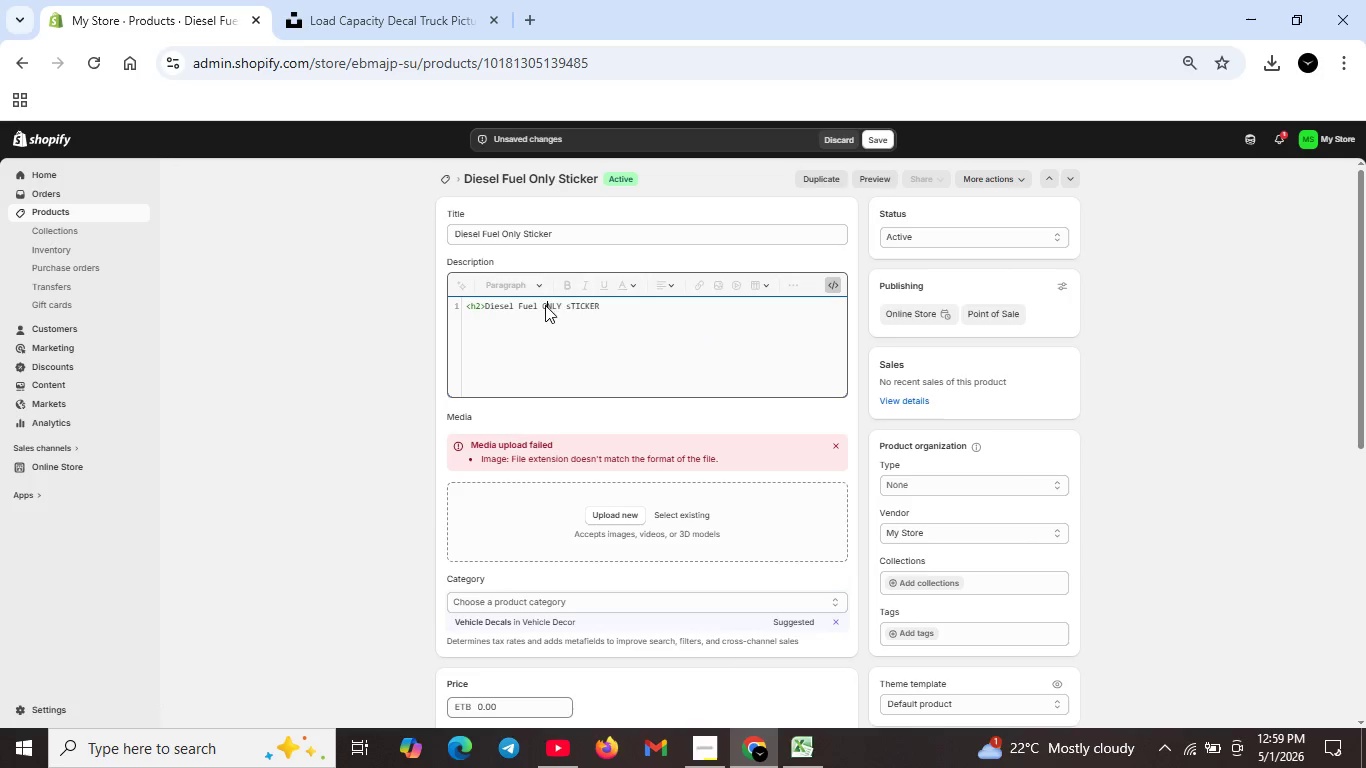 
left_click_drag(start_coordinate=[545, 305], to_coordinate=[613, 305])
 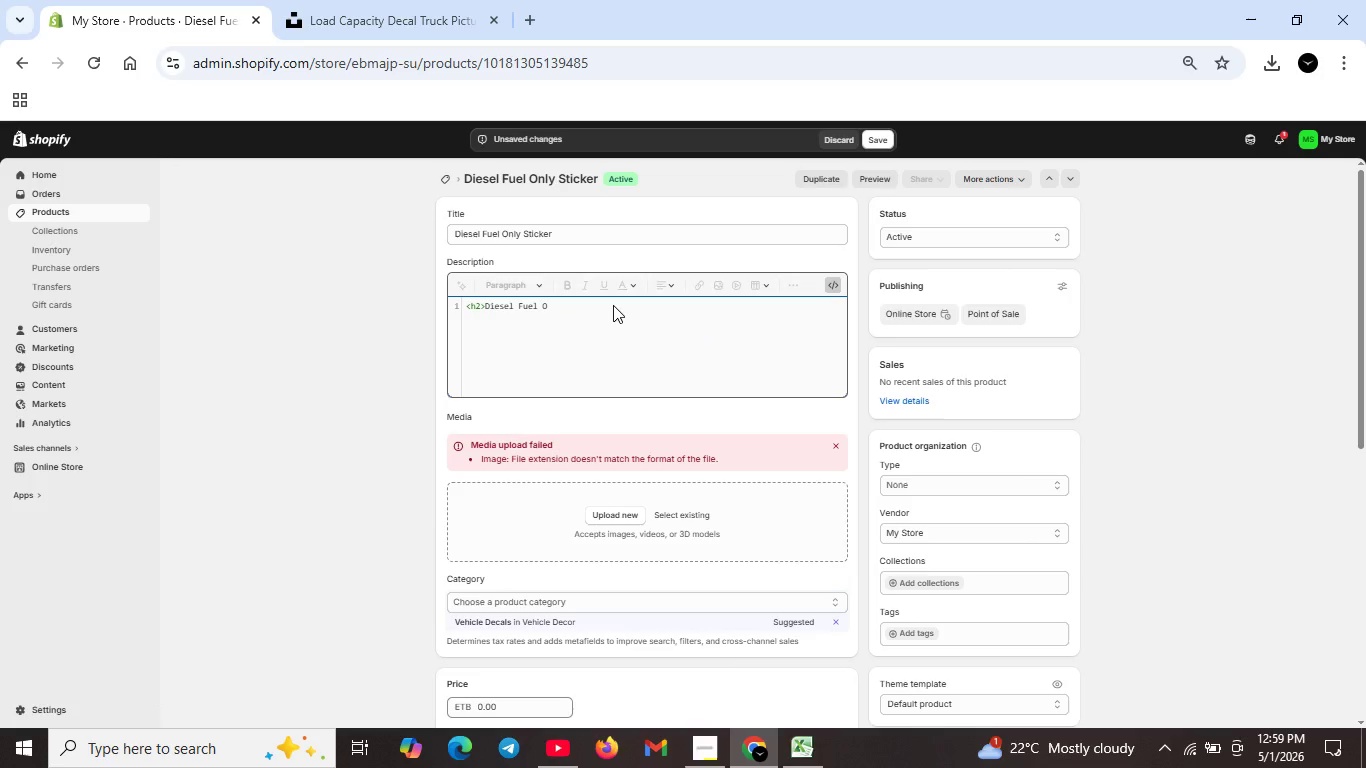 
key(Backspace)
type(nly Sticker)
 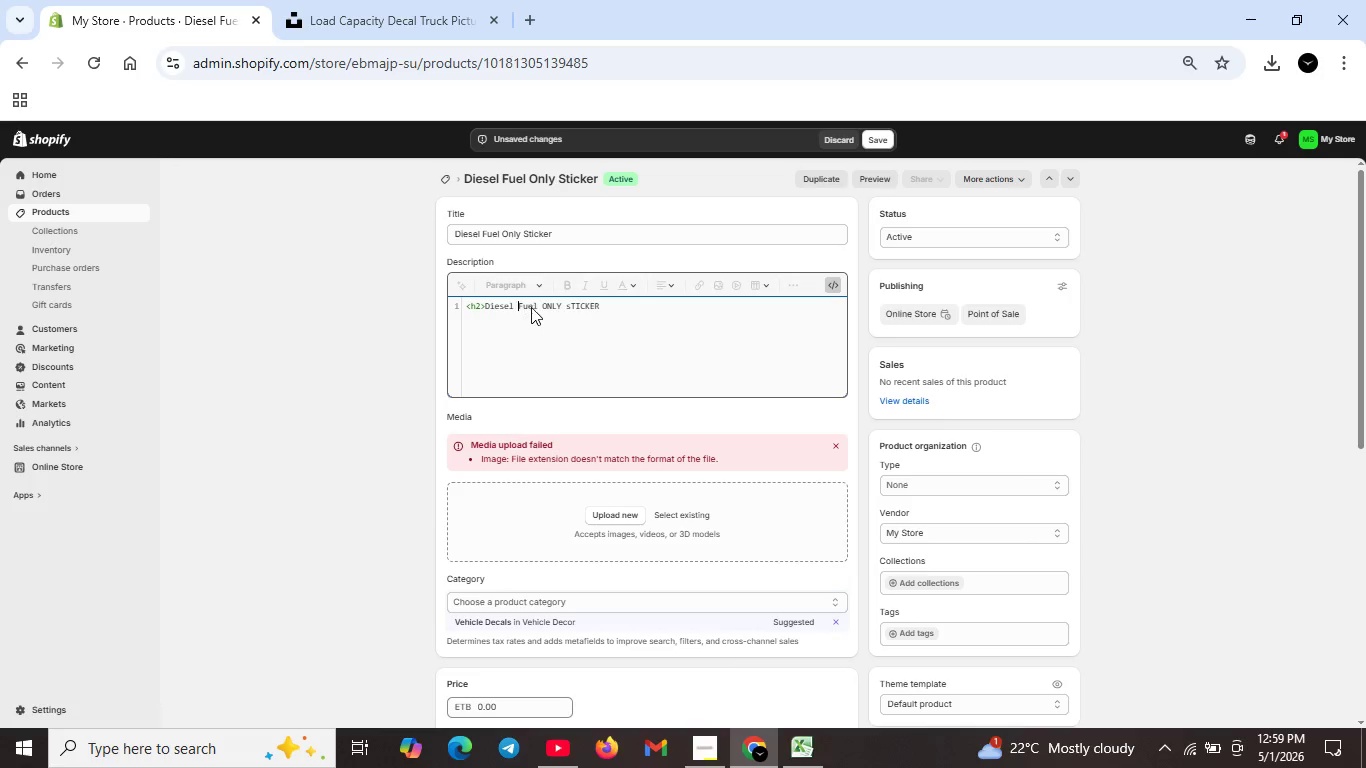 
left_click_drag(start_coordinate=[521, 311], to_coordinate=[529, 308])
 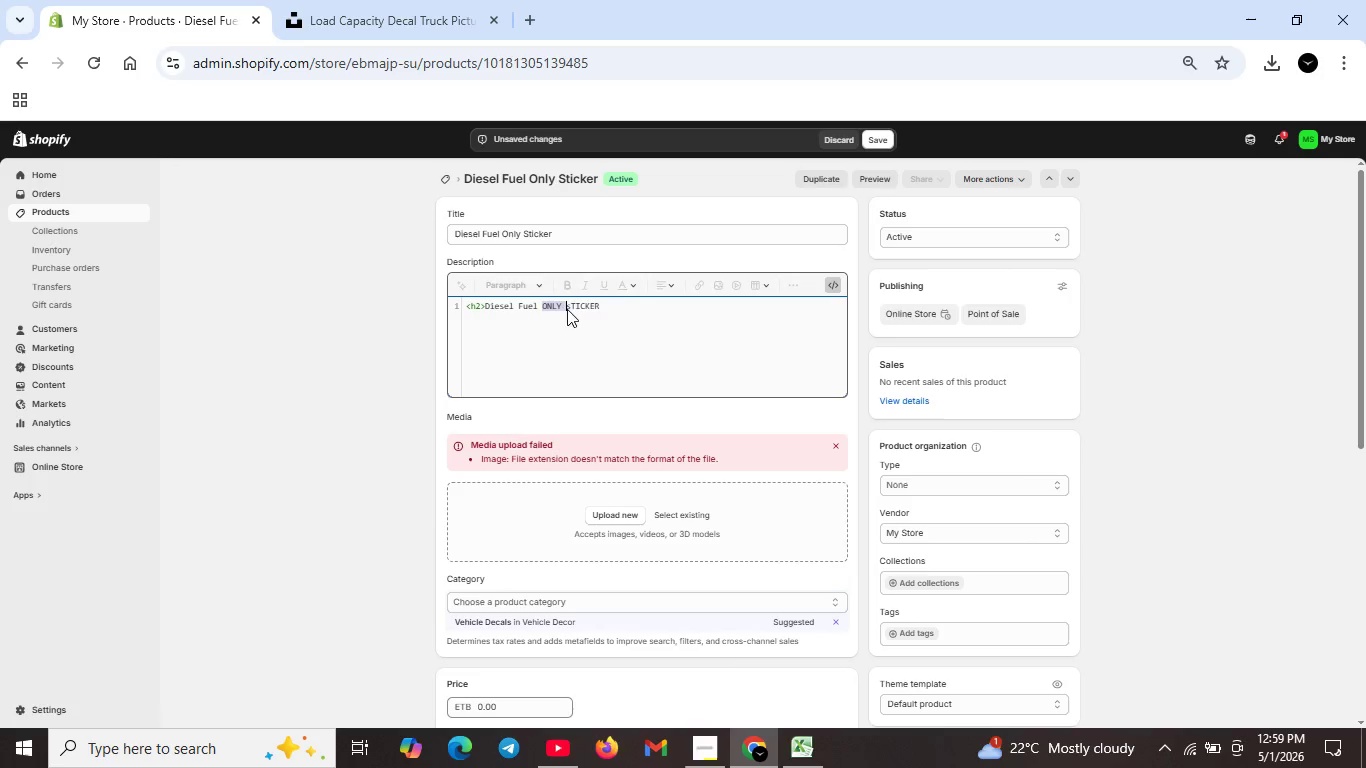 
left_click([548, 306])
 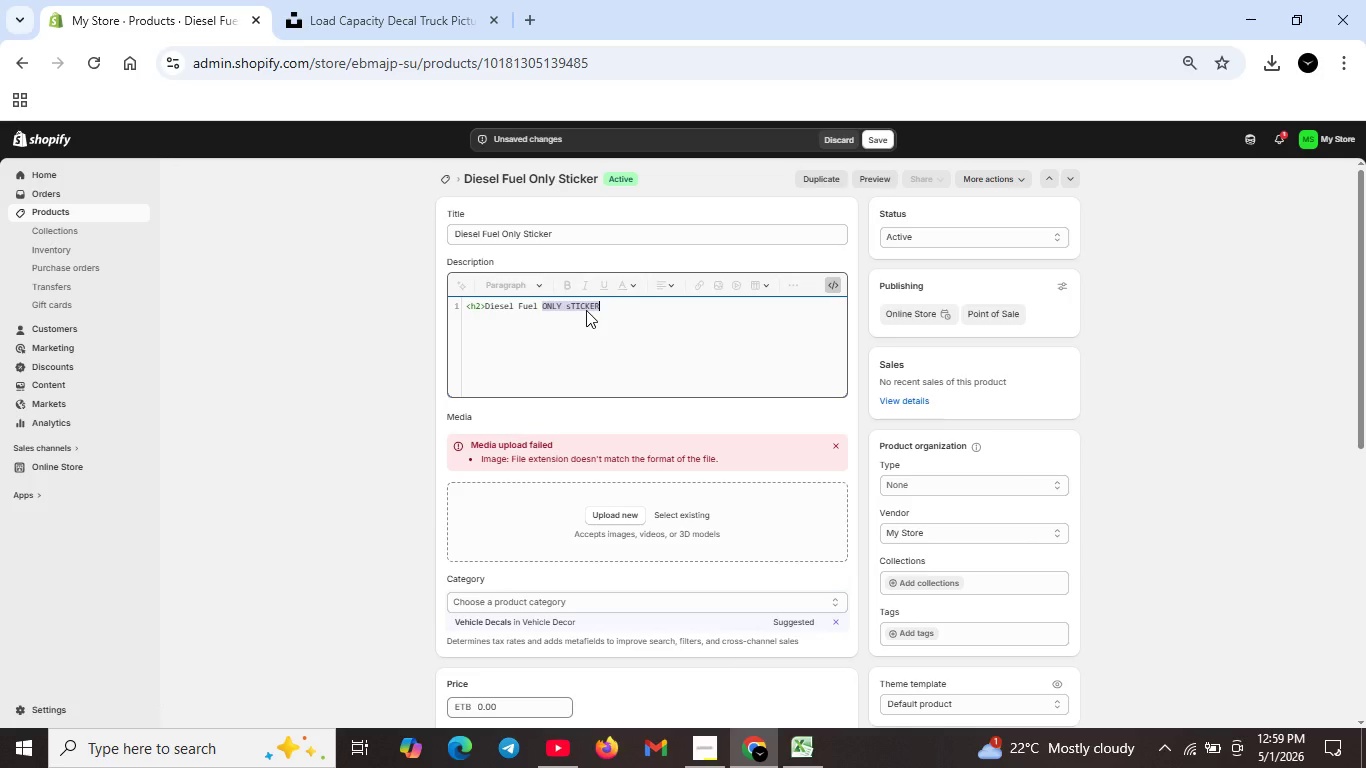 
left_click_drag(start_coordinate=[548, 306], to_coordinate=[589, 309])
 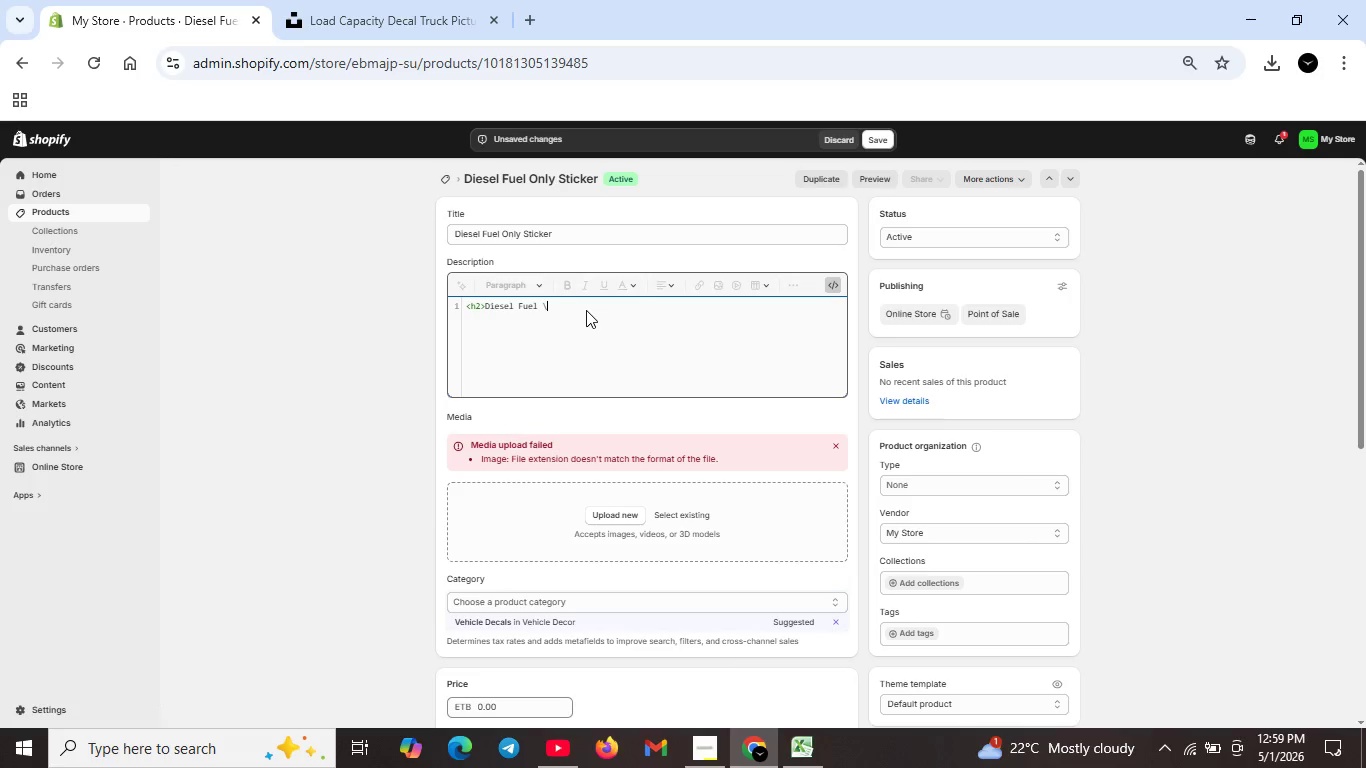 
type(\)
key(Backspace)
type(Only Stickers</h2>)
 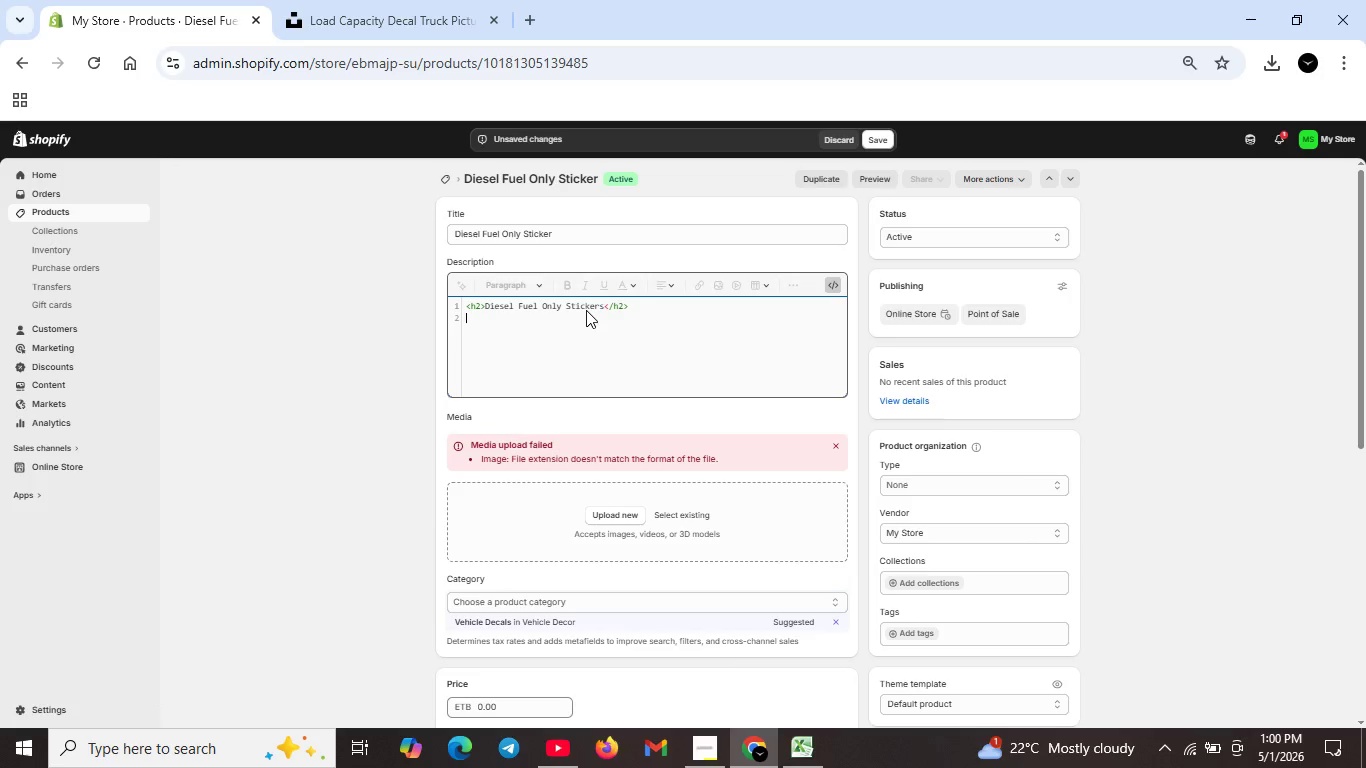 
key(Shift+Enter)
 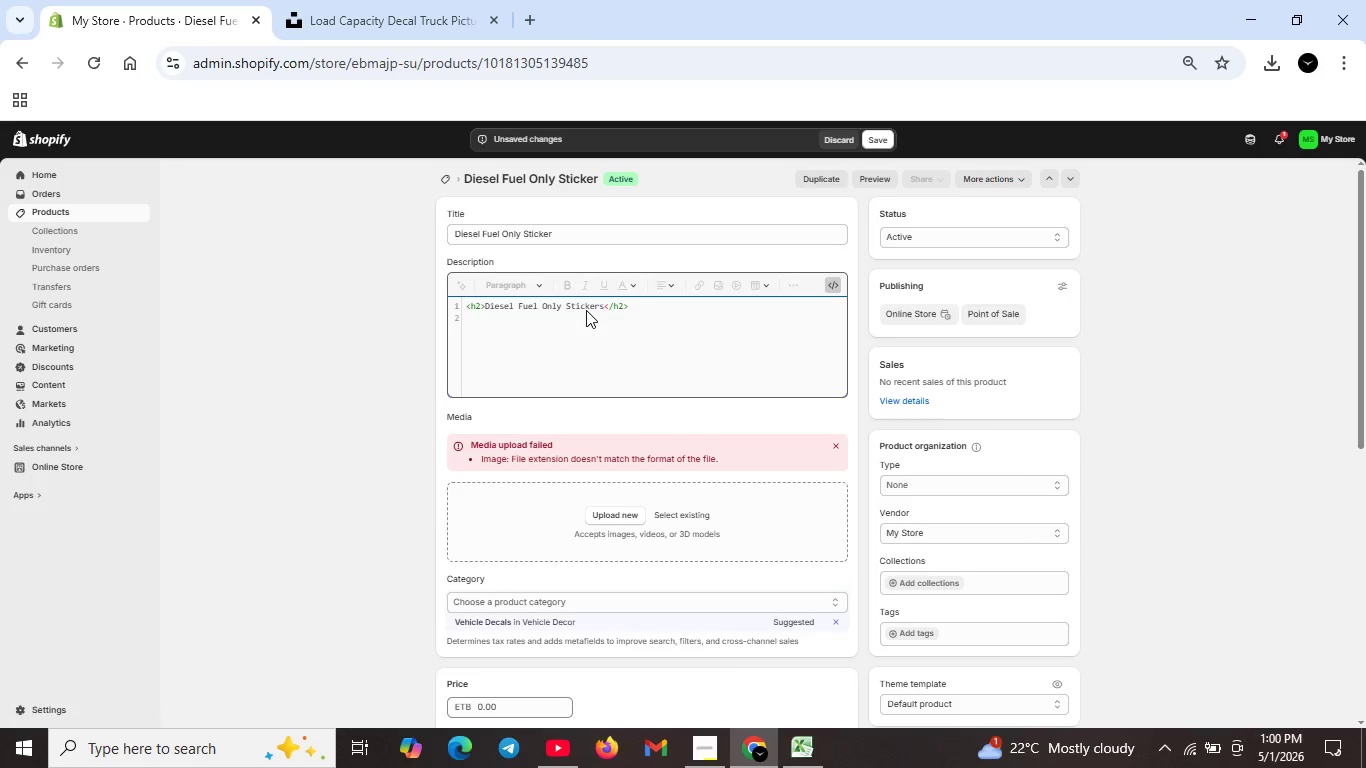 
type(<p>Industrial saftey )
 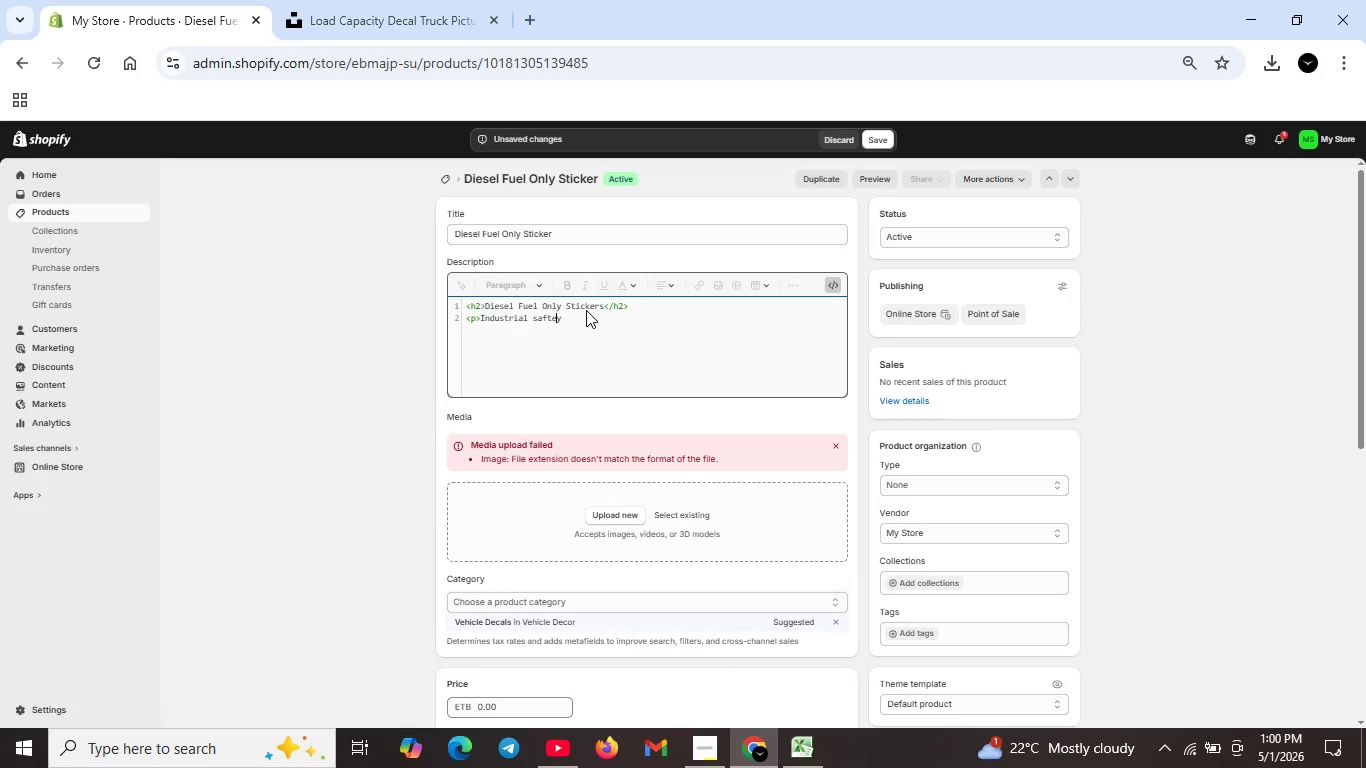 
key(ArrowLeft)
 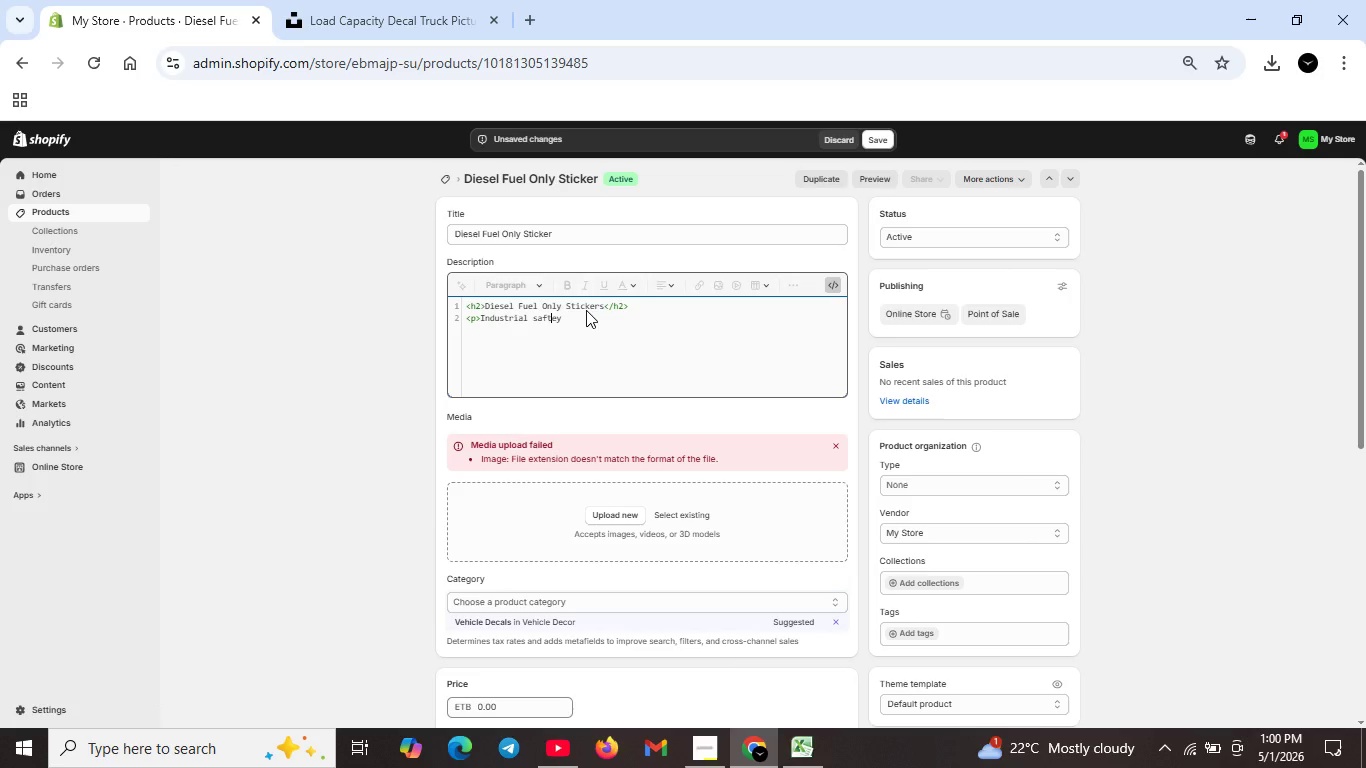 
key(ArrowLeft)
 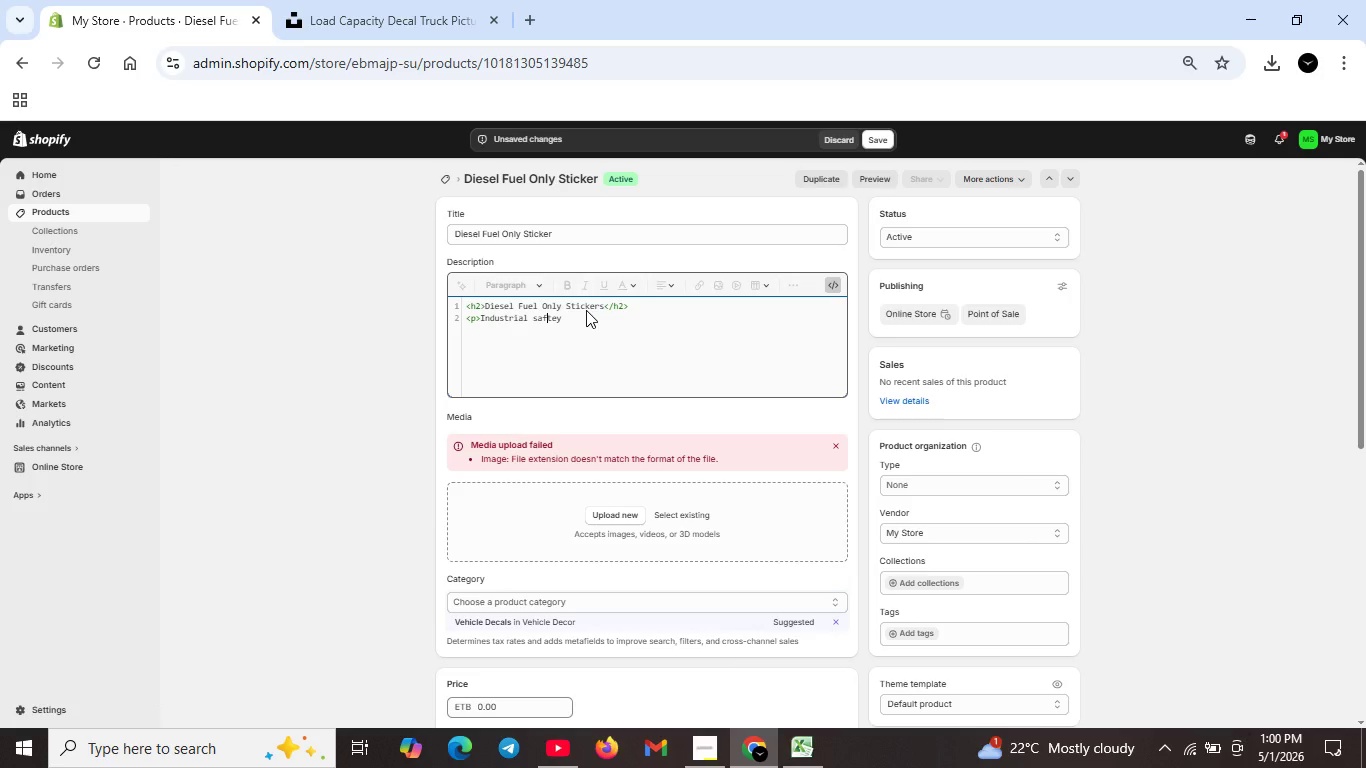 
key(ArrowLeft)
 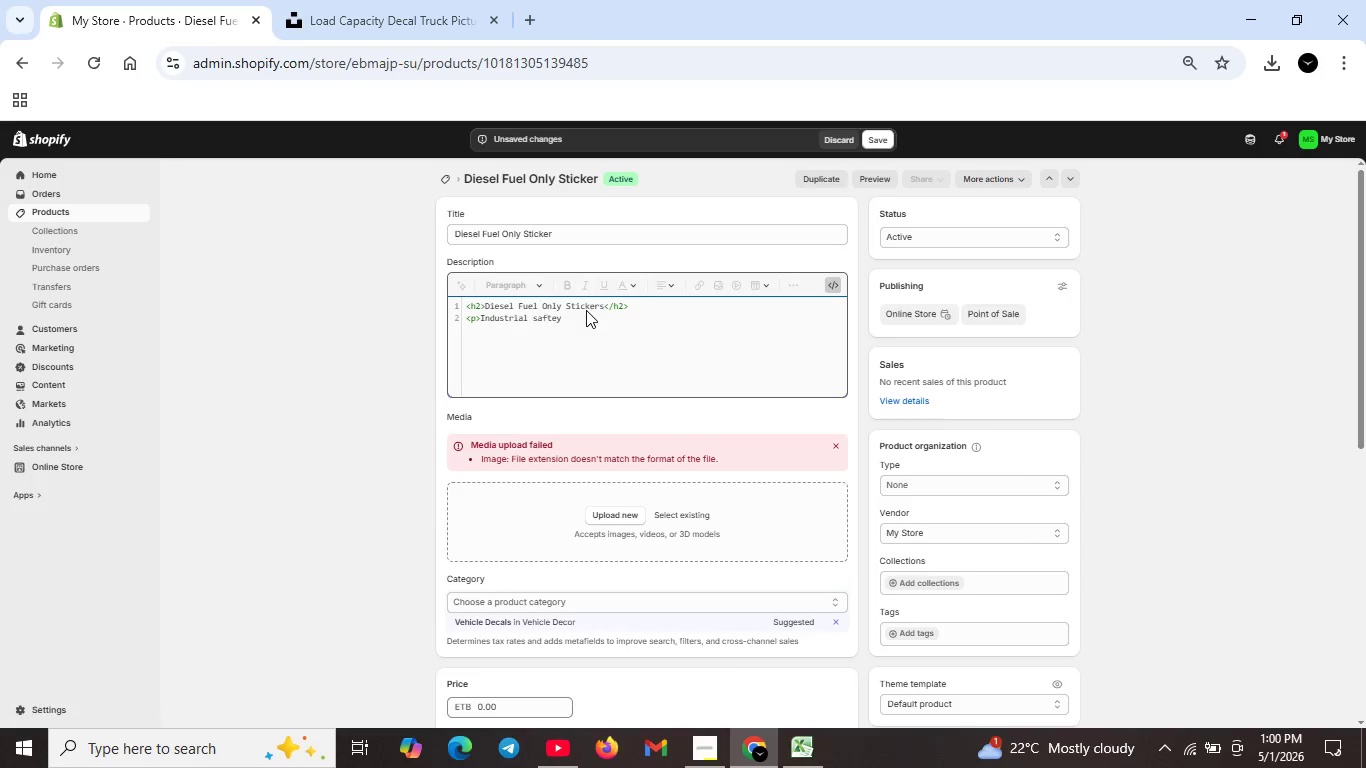 
key(ArrowLeft)
 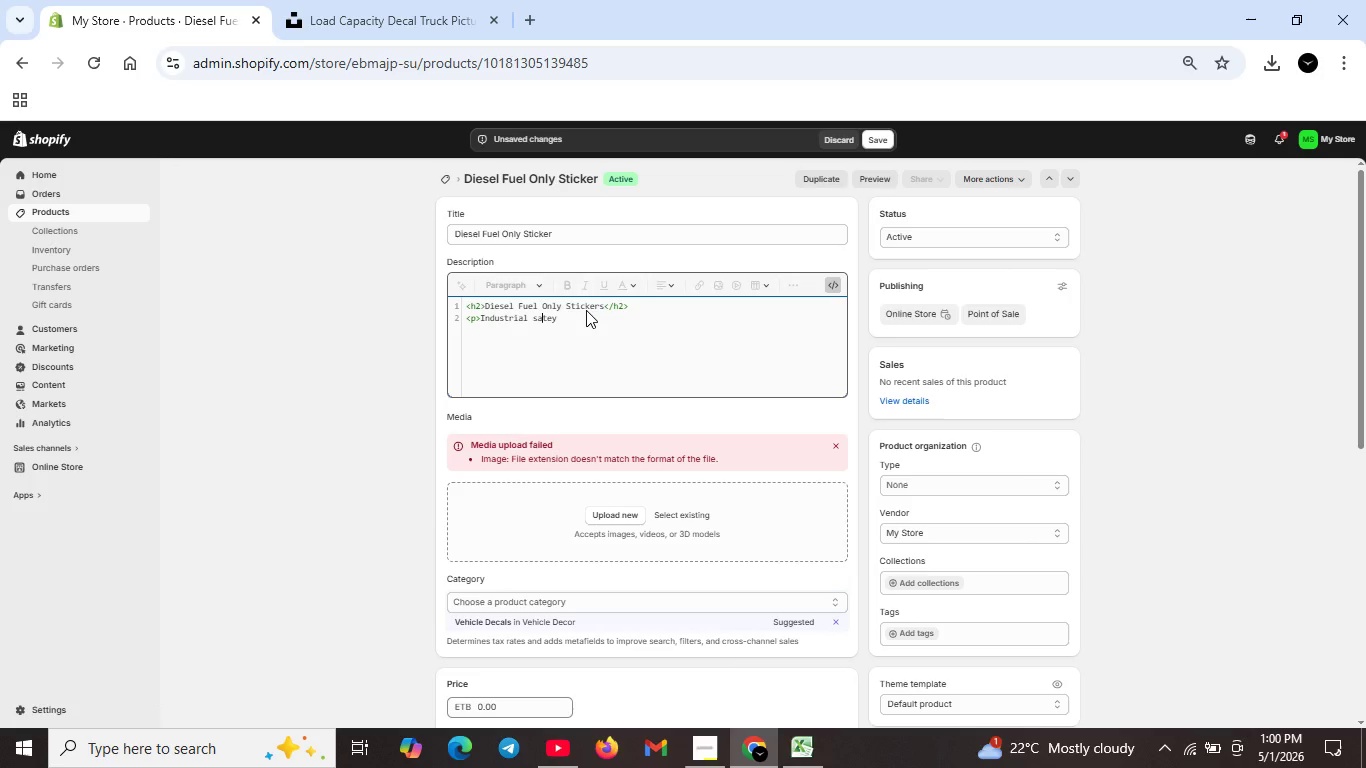 
key(Backspace)
 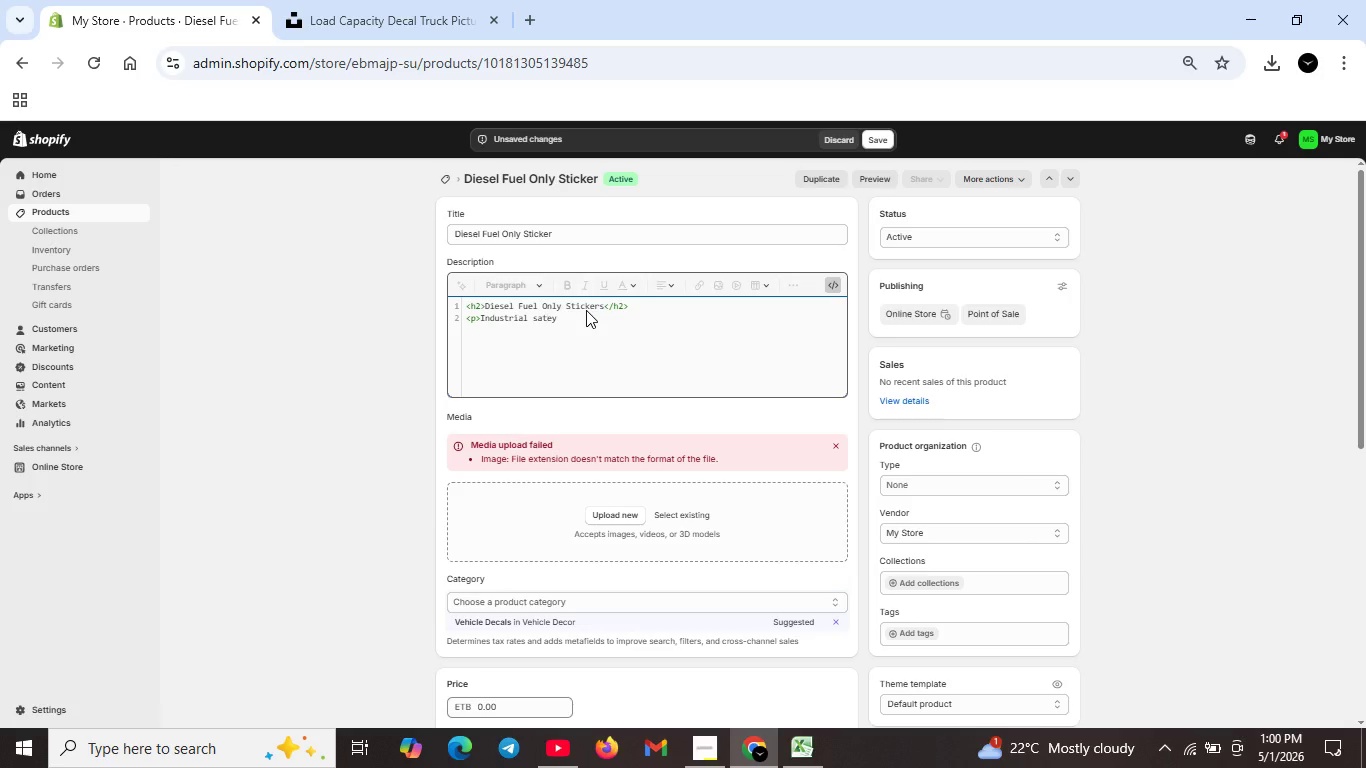 
key(ArrowRight)
 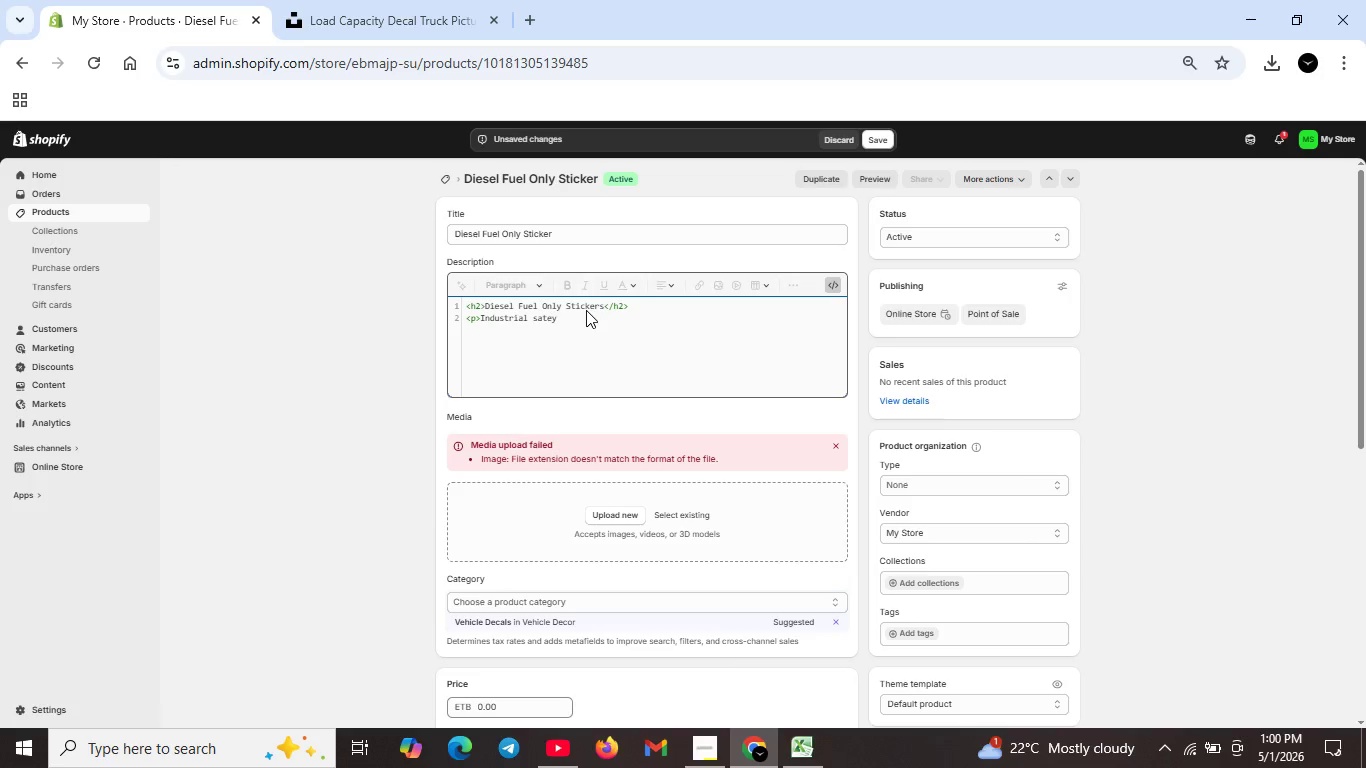 
key(ArrowRight)
 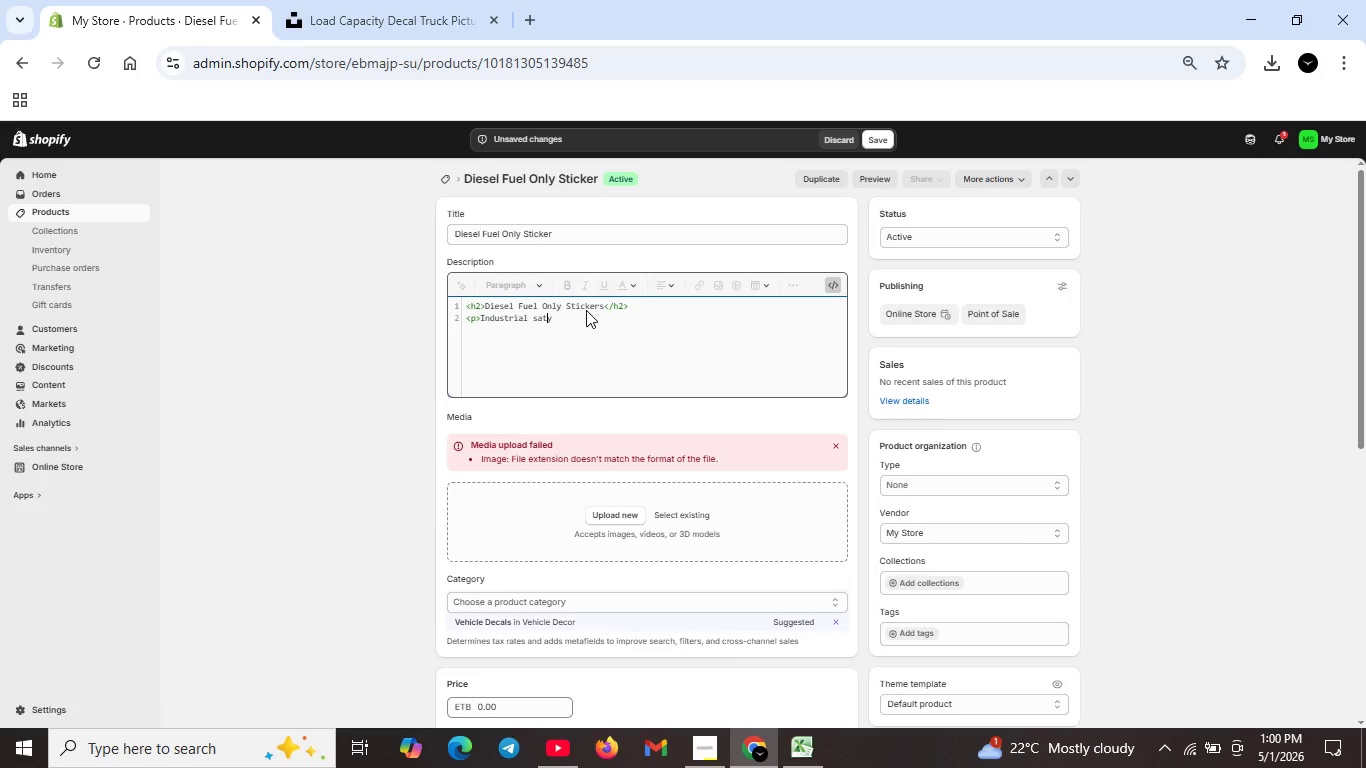 
key(Backspace)
key(Backspace)
type(fet)
 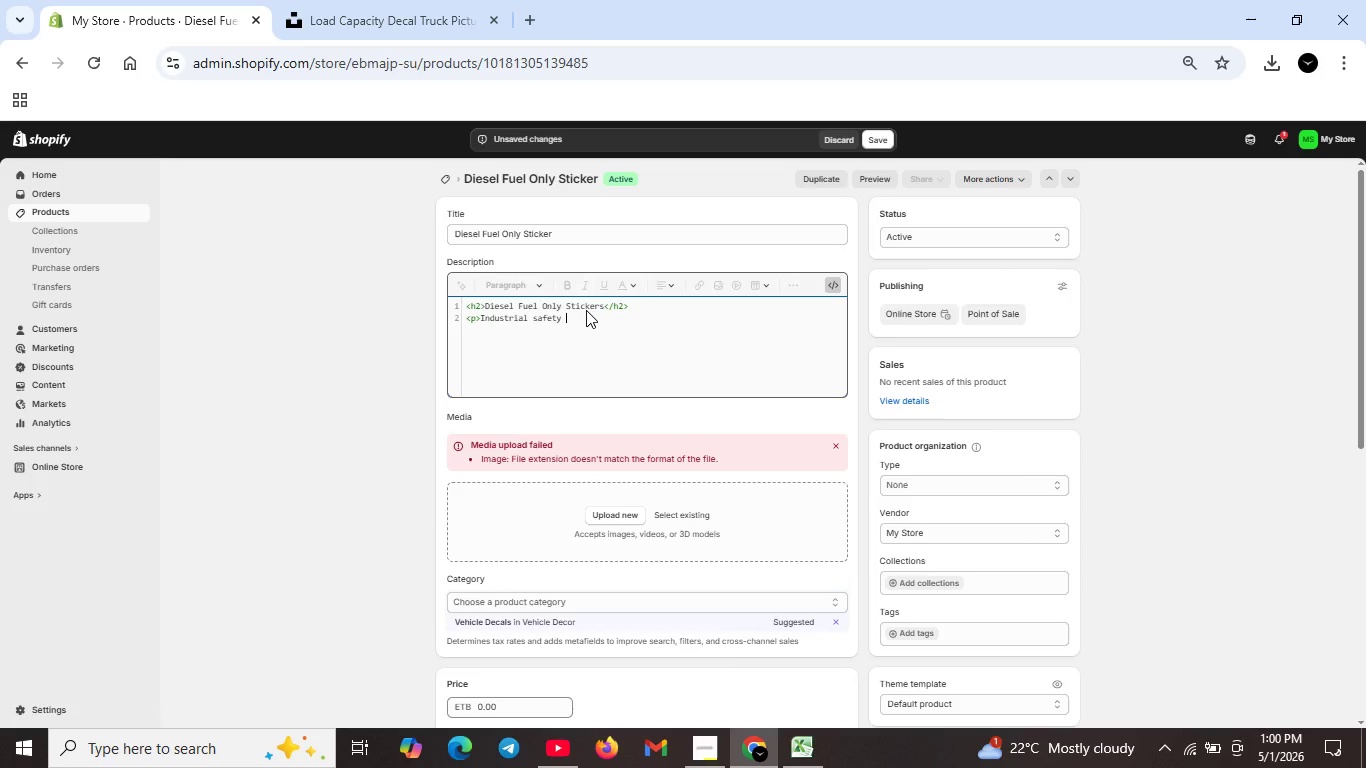 
key(ArrowRight)
 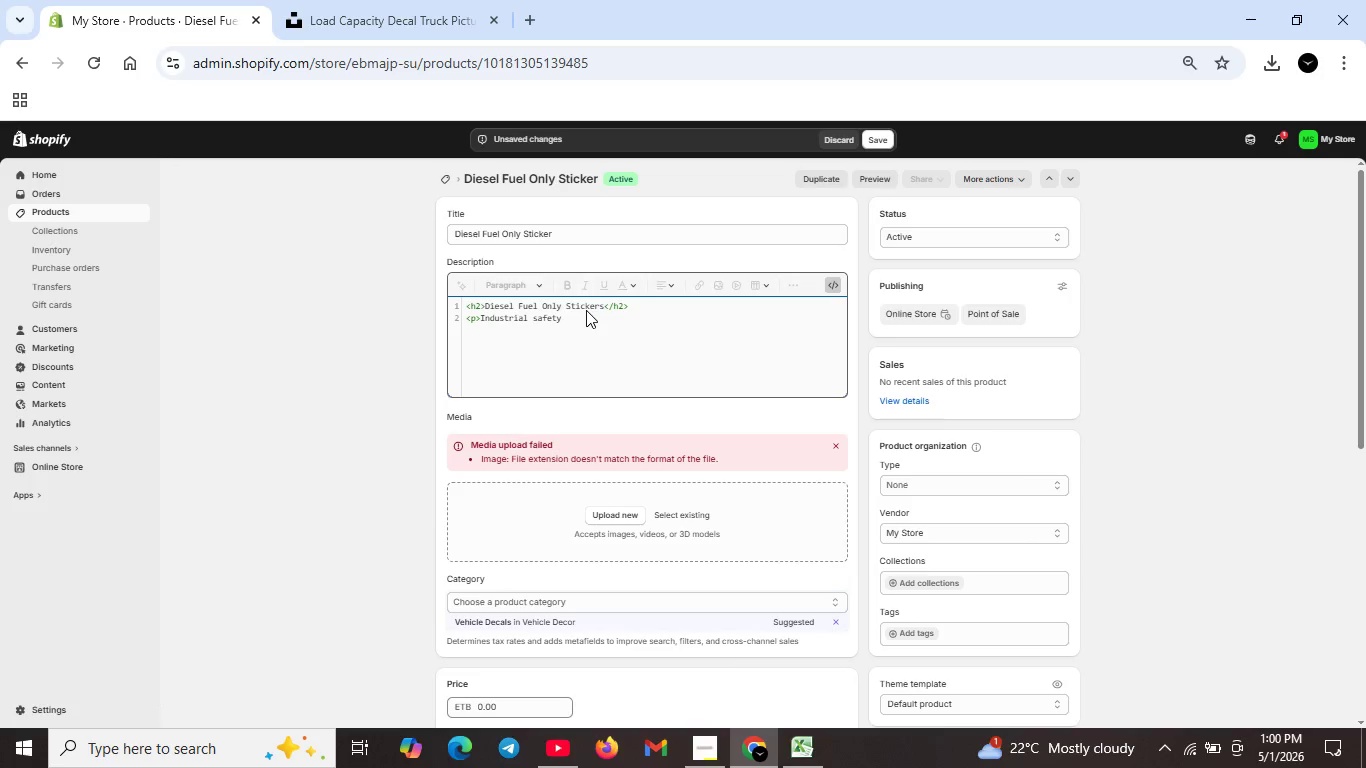 
key(ArrowRight)
 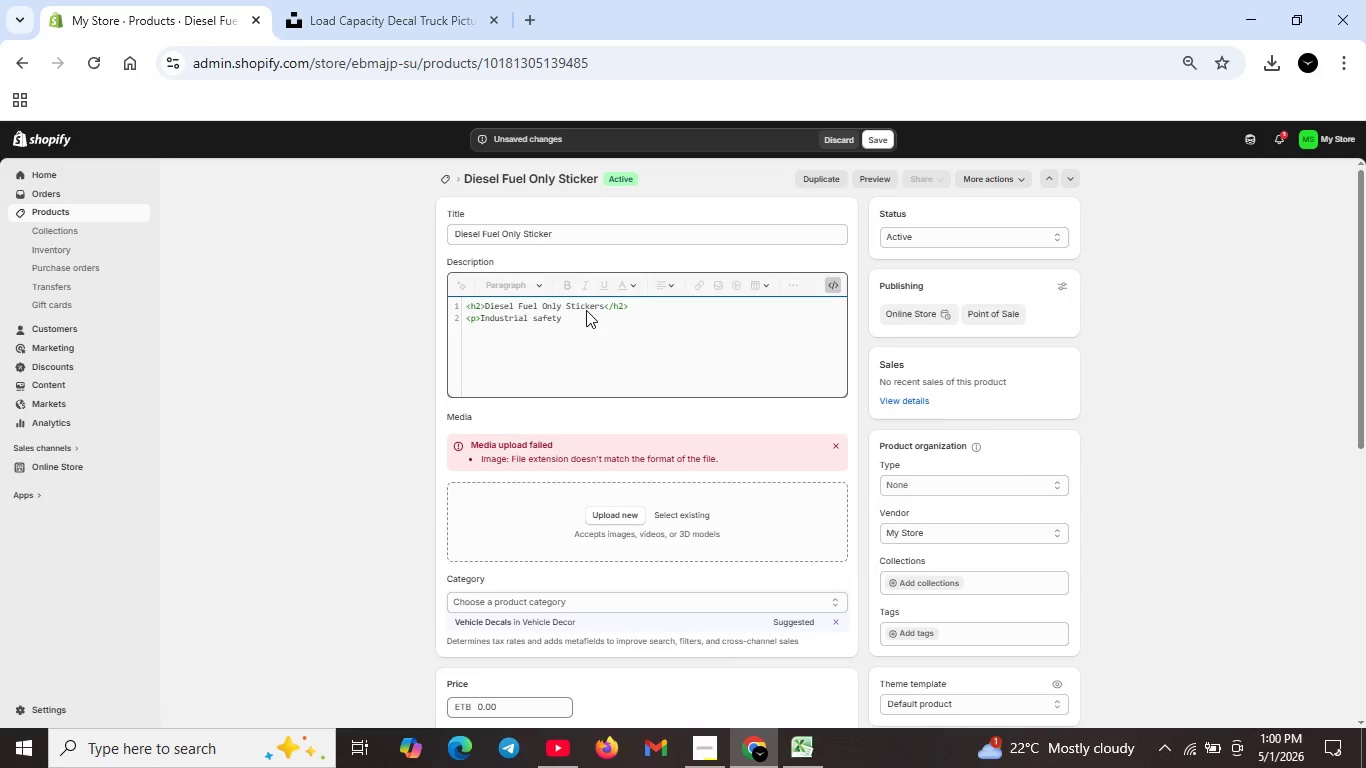 
type(stickers for diesl fuel iddentification ,)
key(Backspace)
type(. Reflective truck decals with OSHA signage compilance. Available in standard or grdae-A rflective. Compact, standard, or roll size</p)
 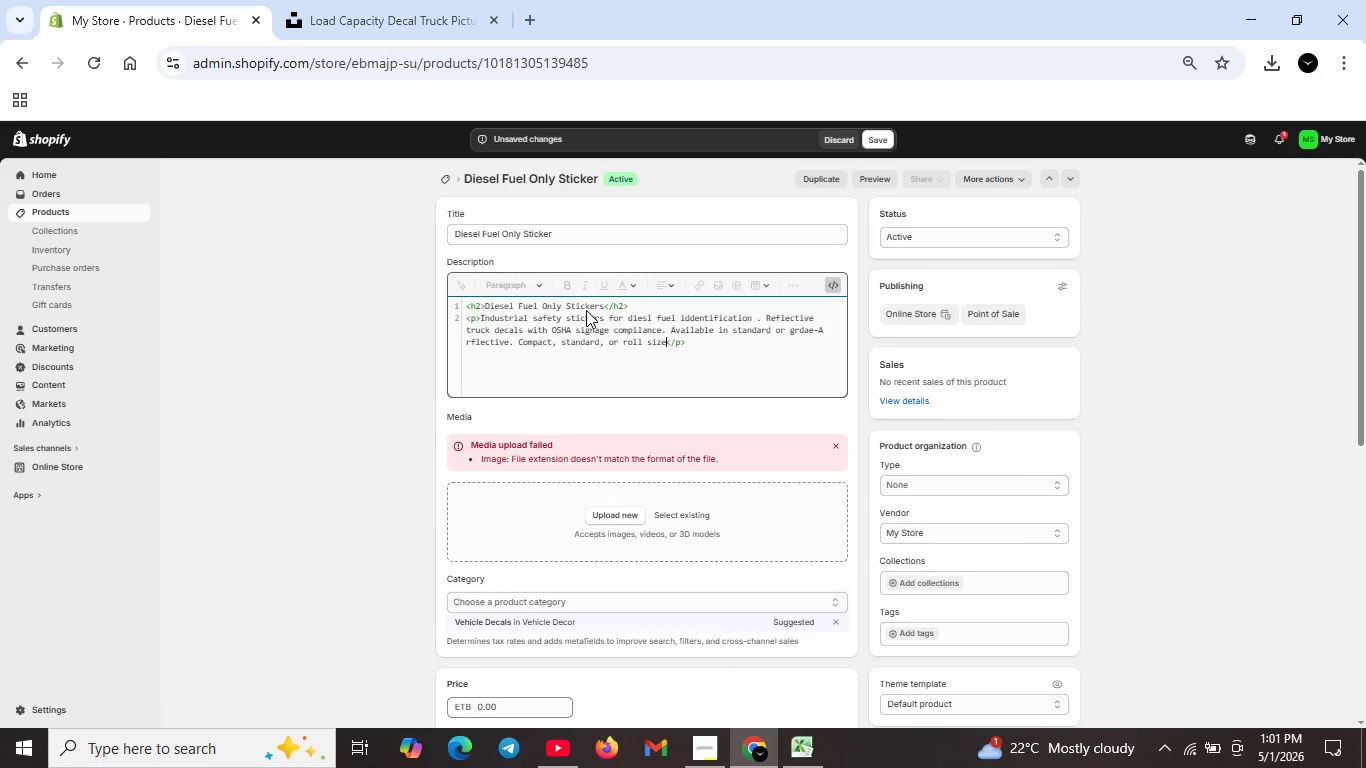 
key(ArrowLeft)
 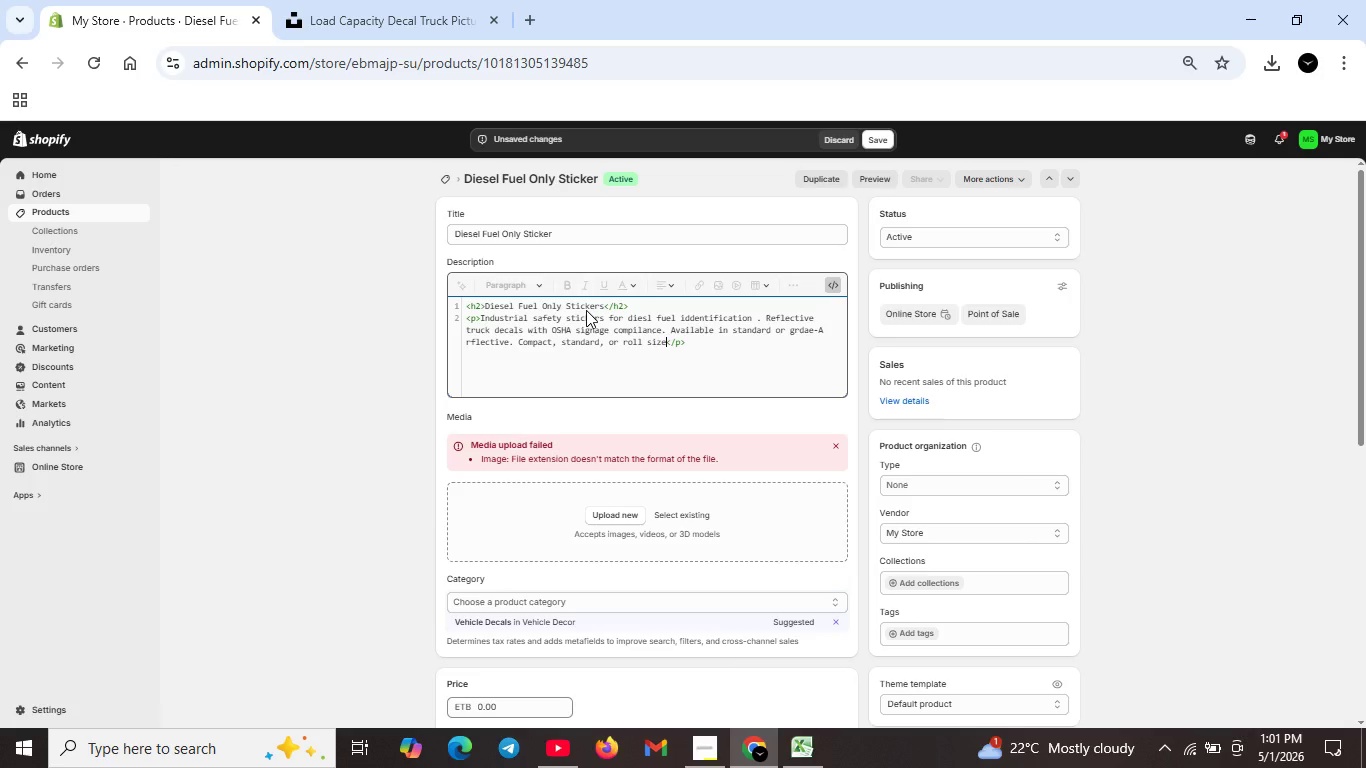 
key(ArrowLeft)
 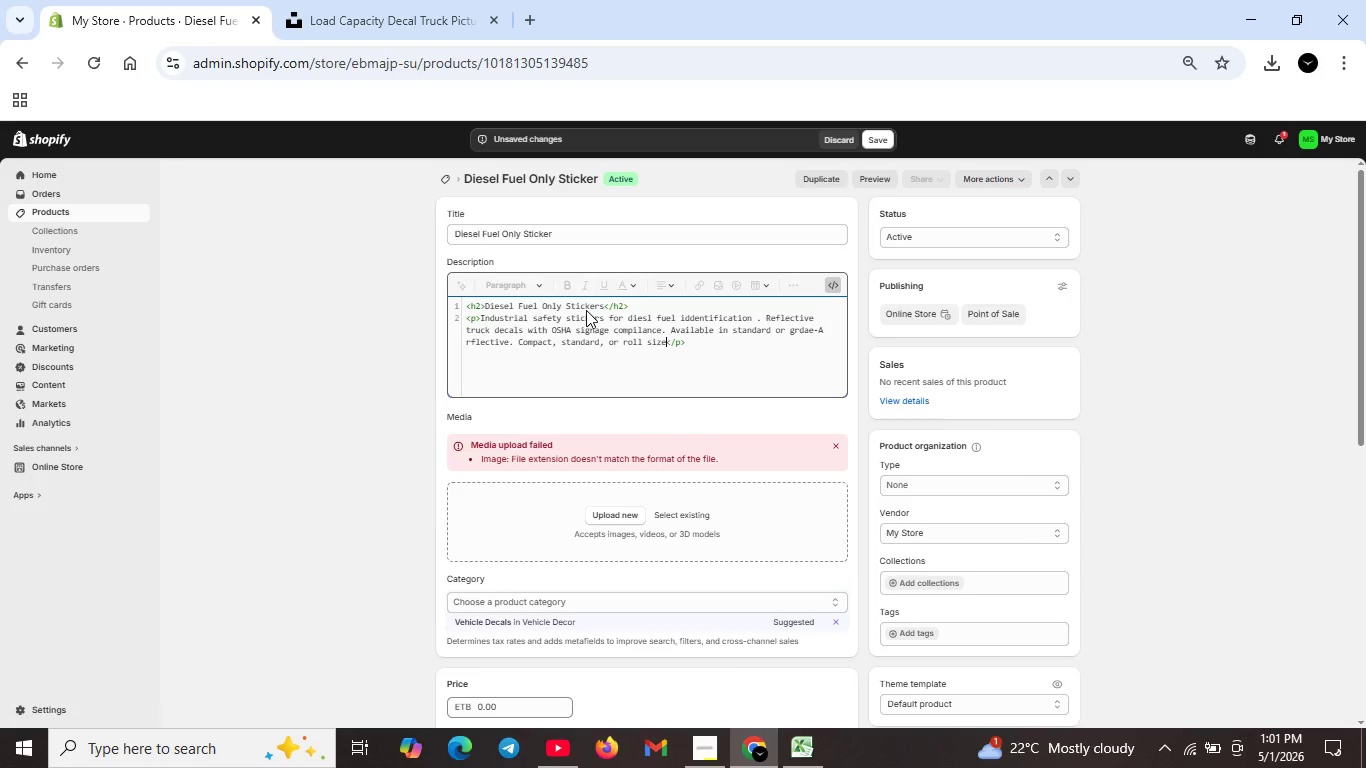 
key(ArrowLeft)
 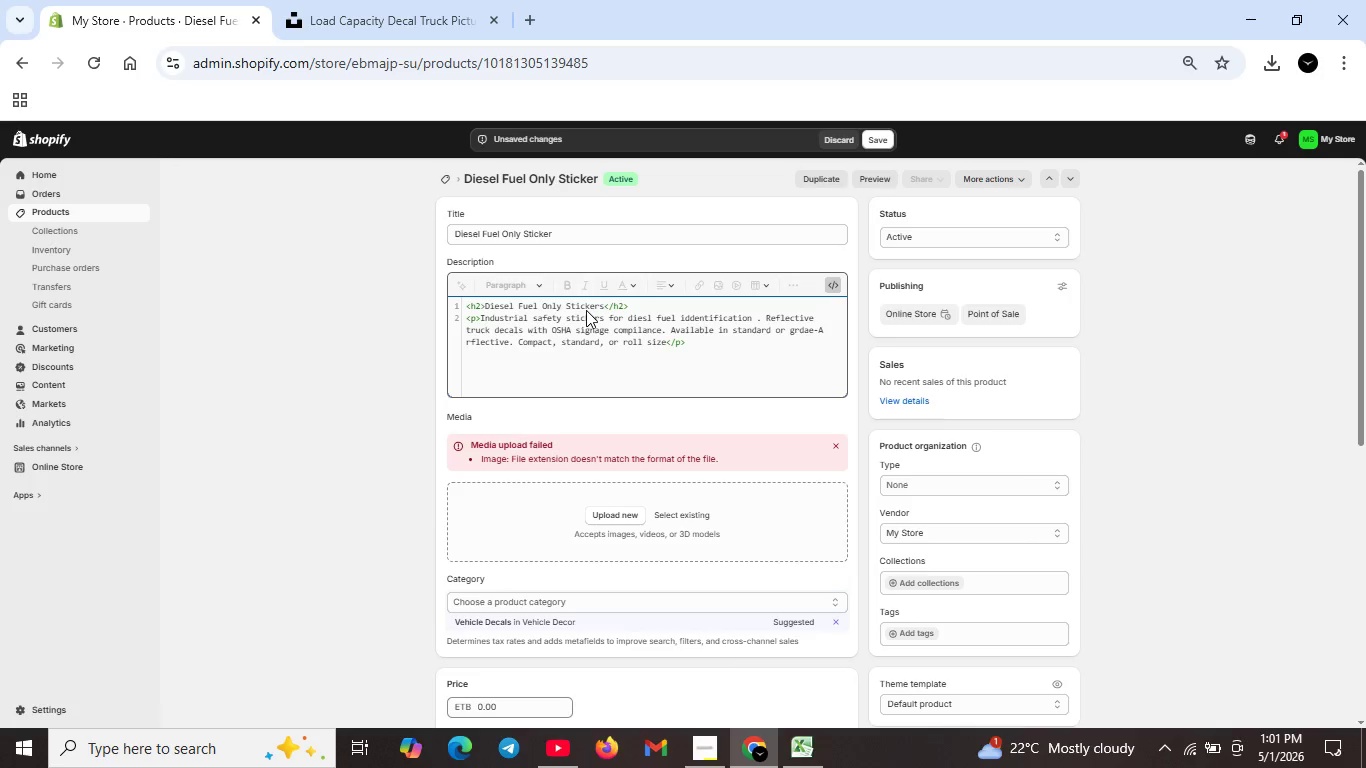 
key(ArrowLeft)
 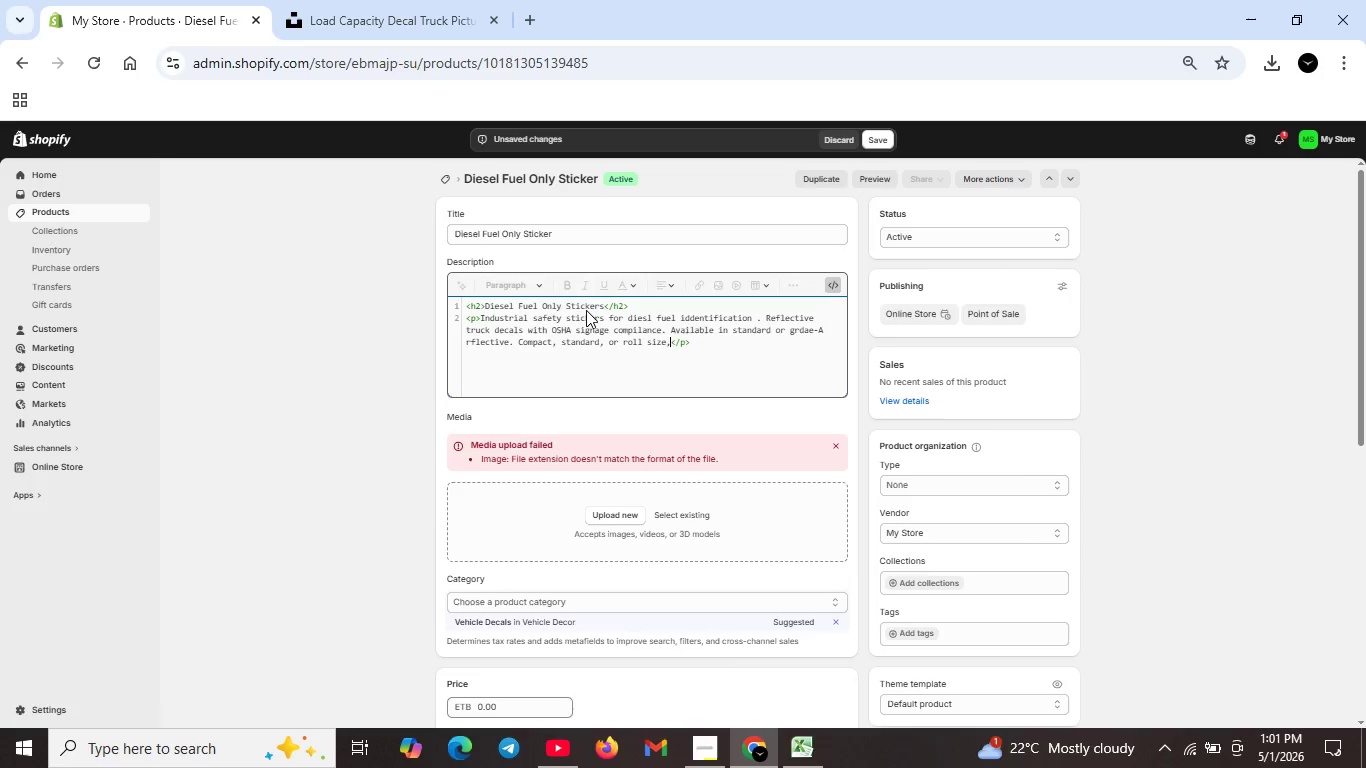 
key(Comma)
 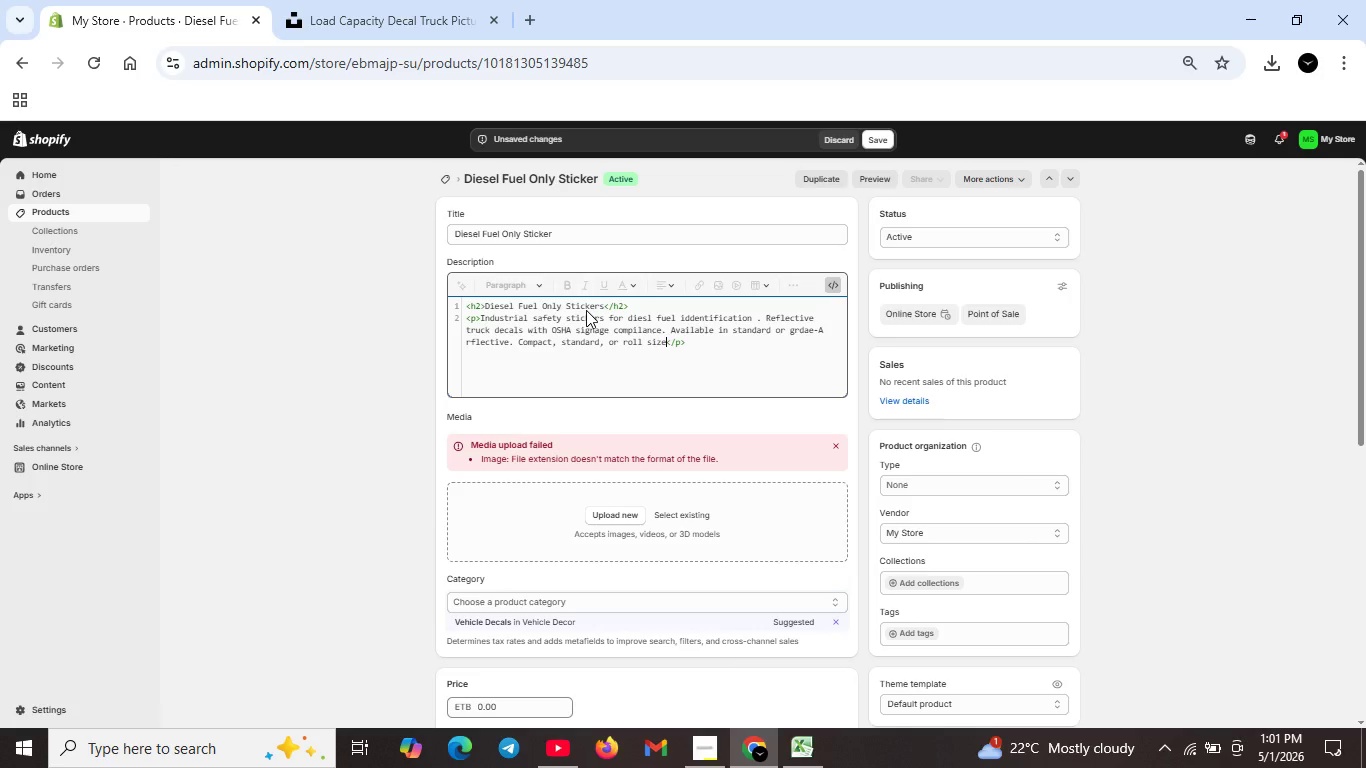 
key(Backspace)
 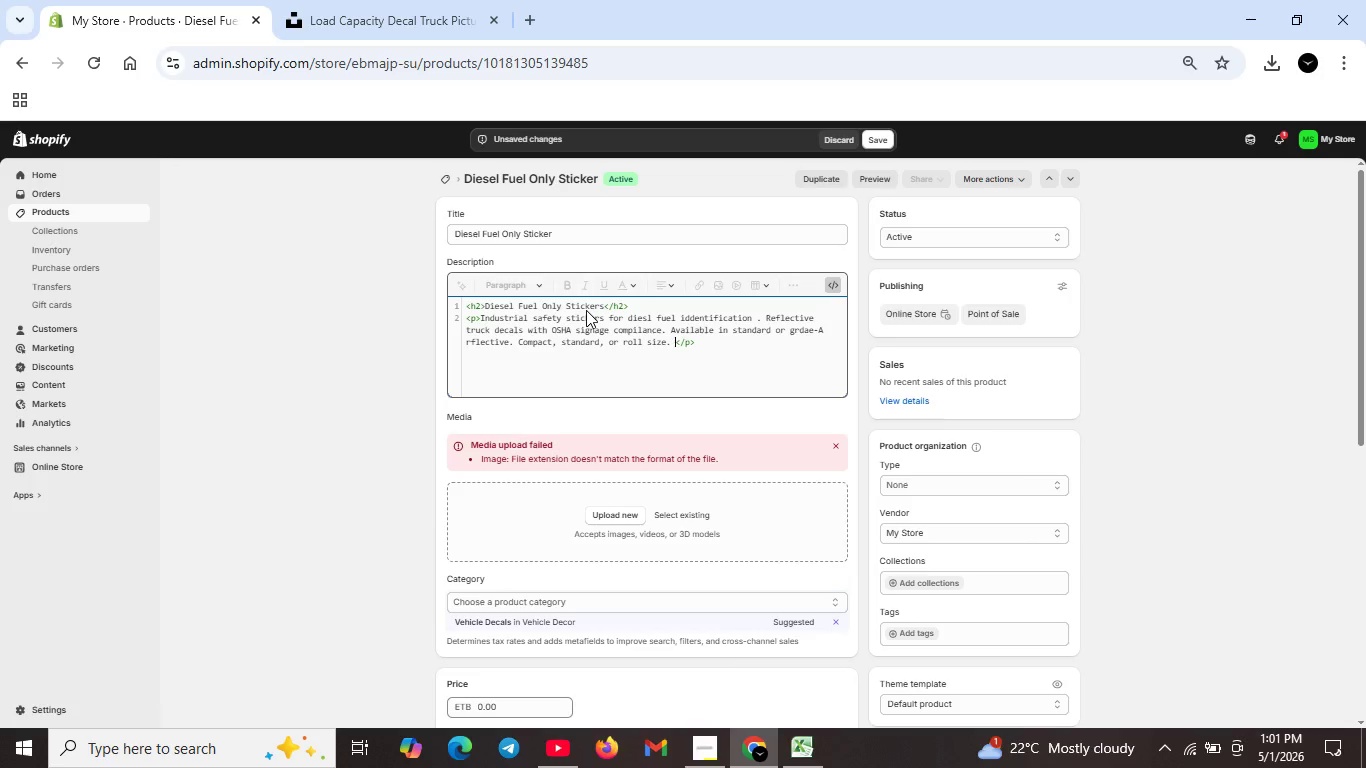 
key(Period)
 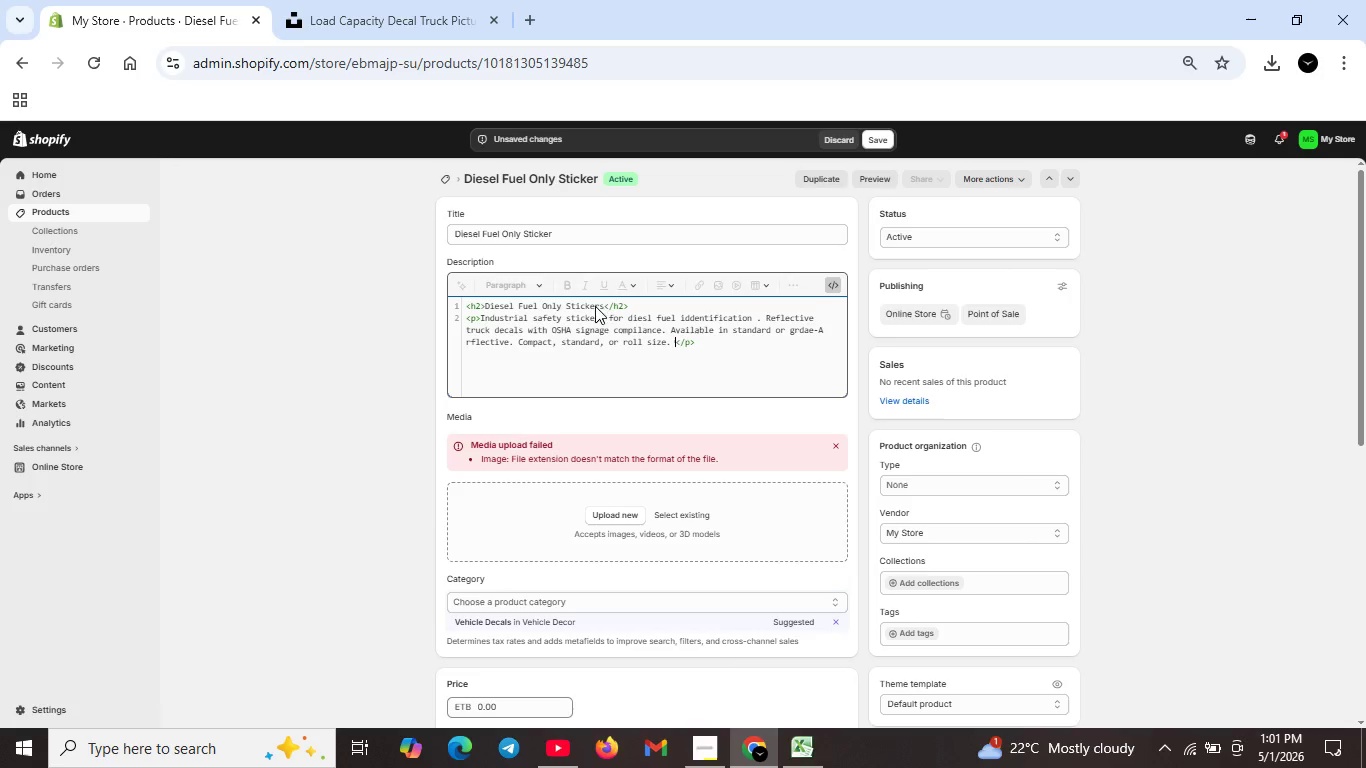 
key(Space)
 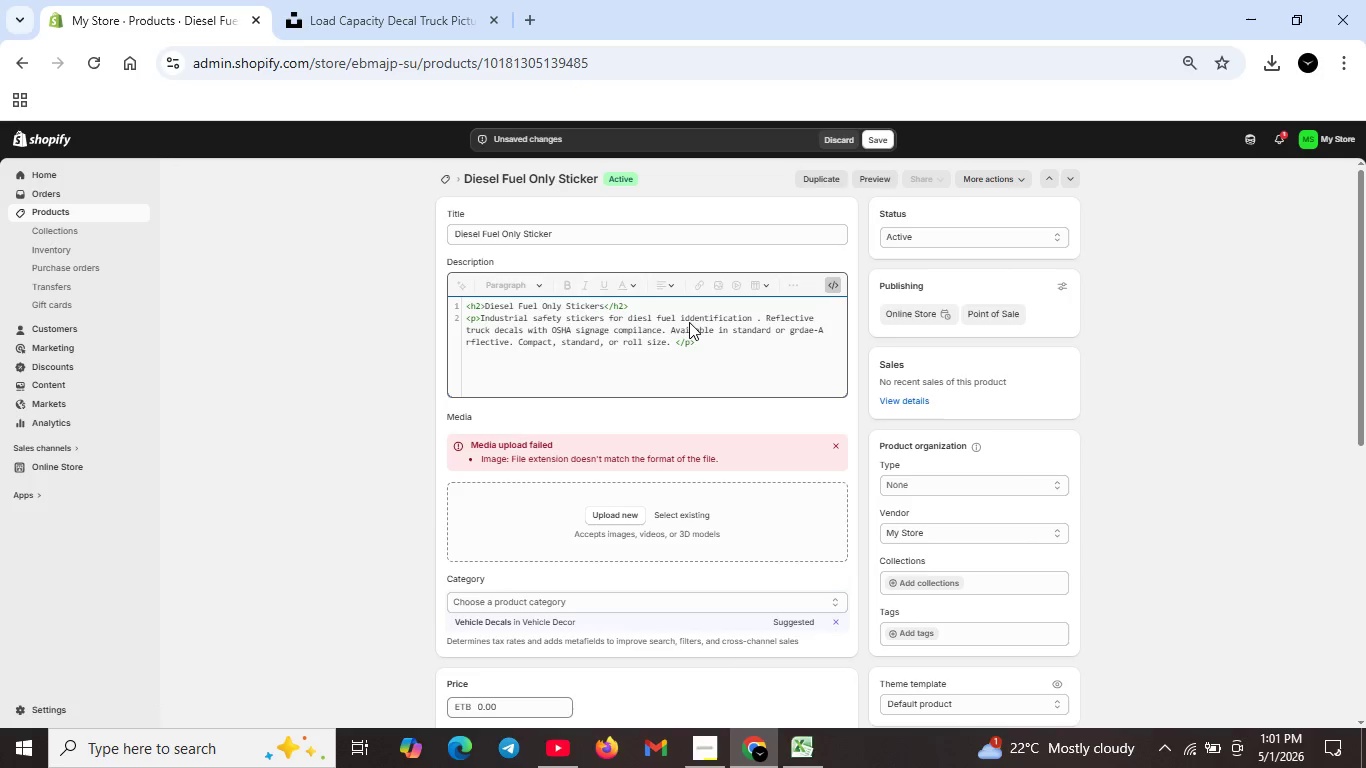 
left_click([689, 321])
 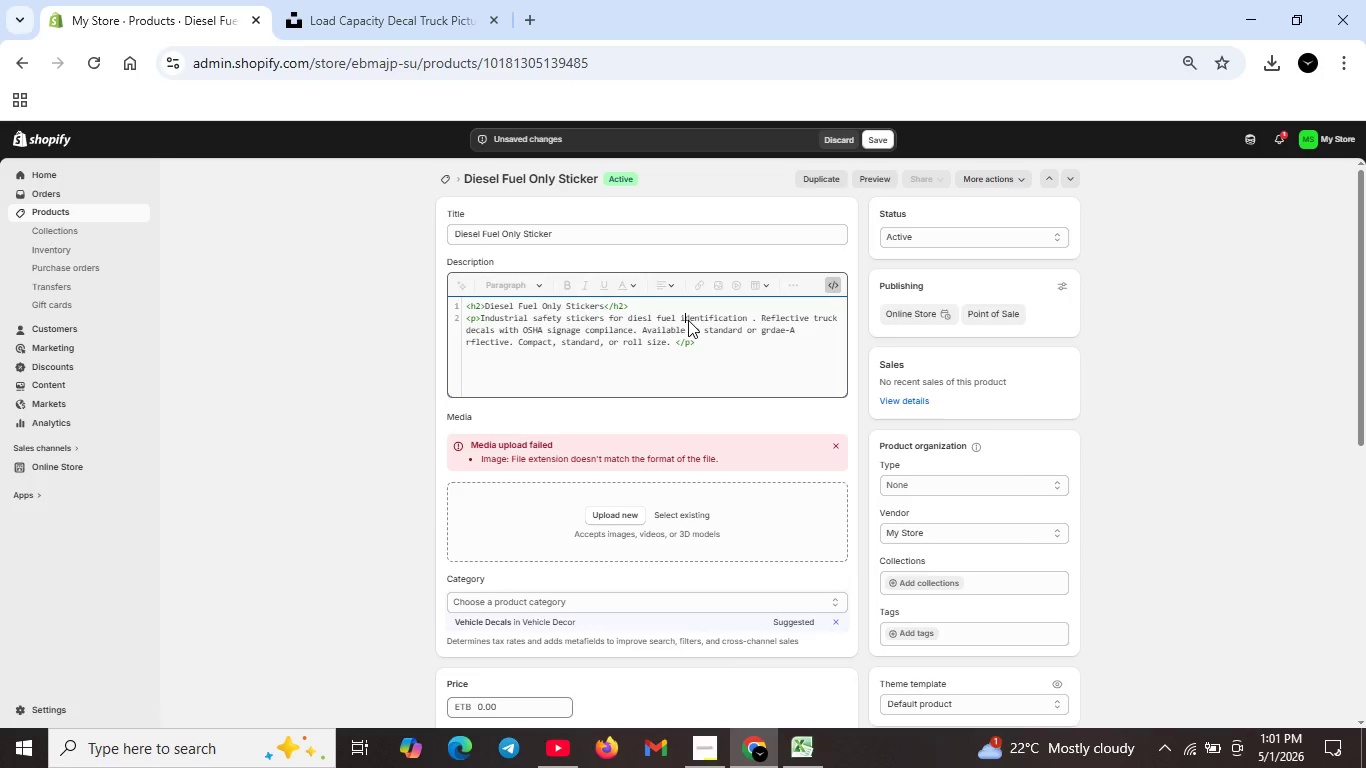 
key(Backspace)
 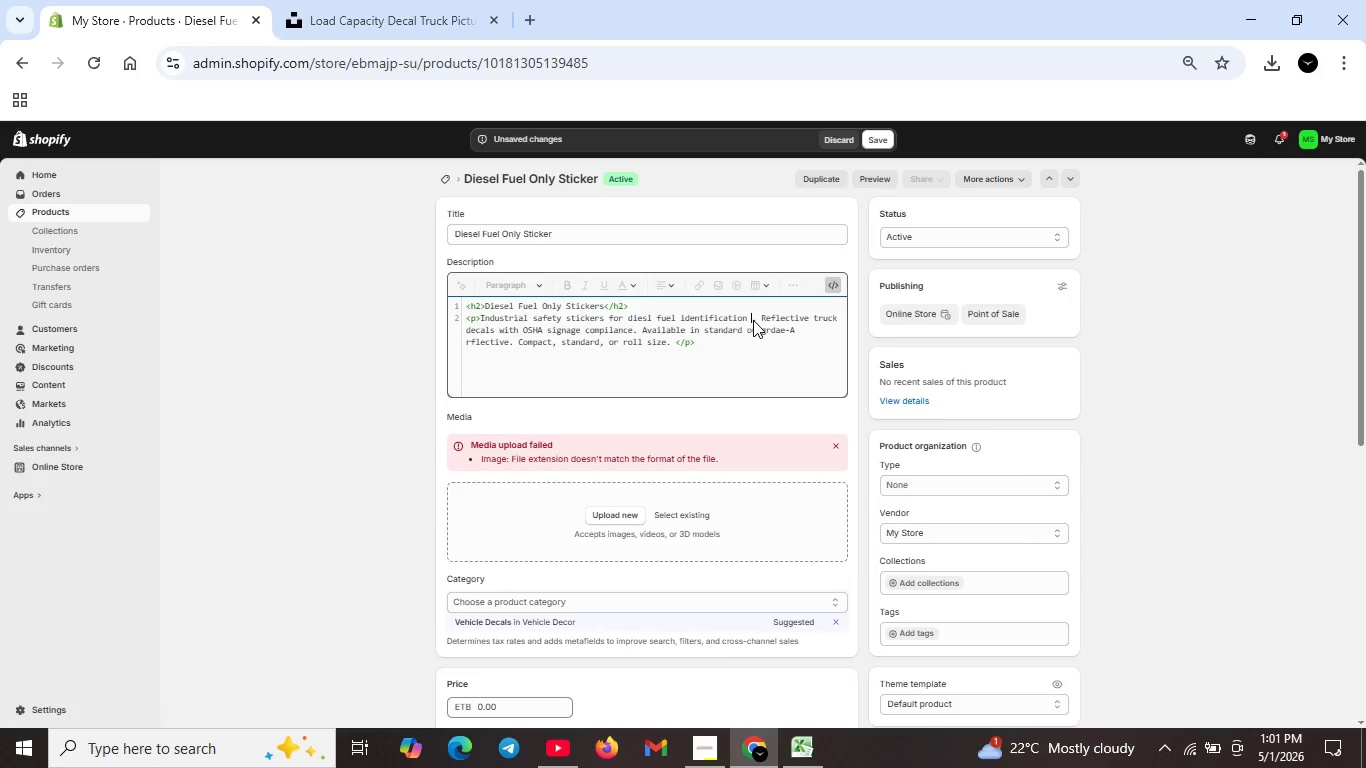 
left_click([750, 321])
 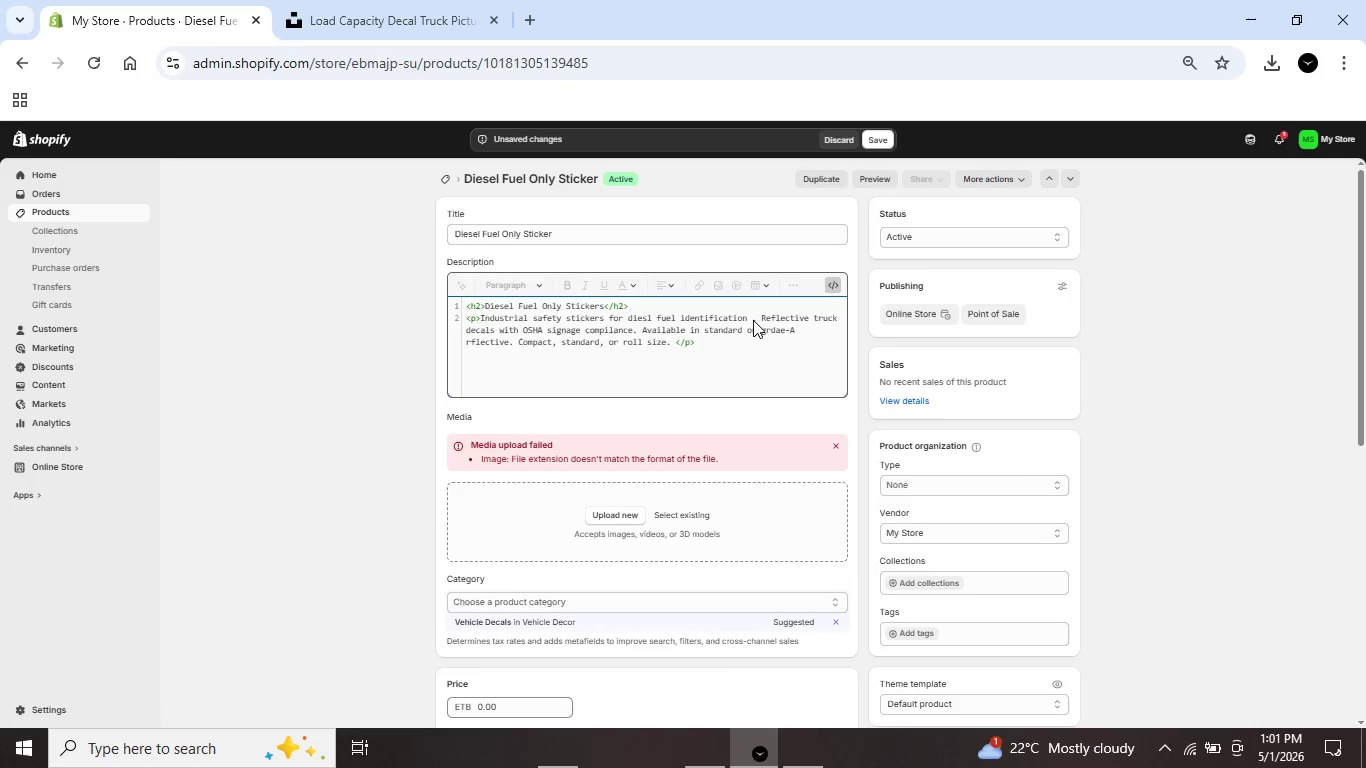 
left_click([753, 320])
 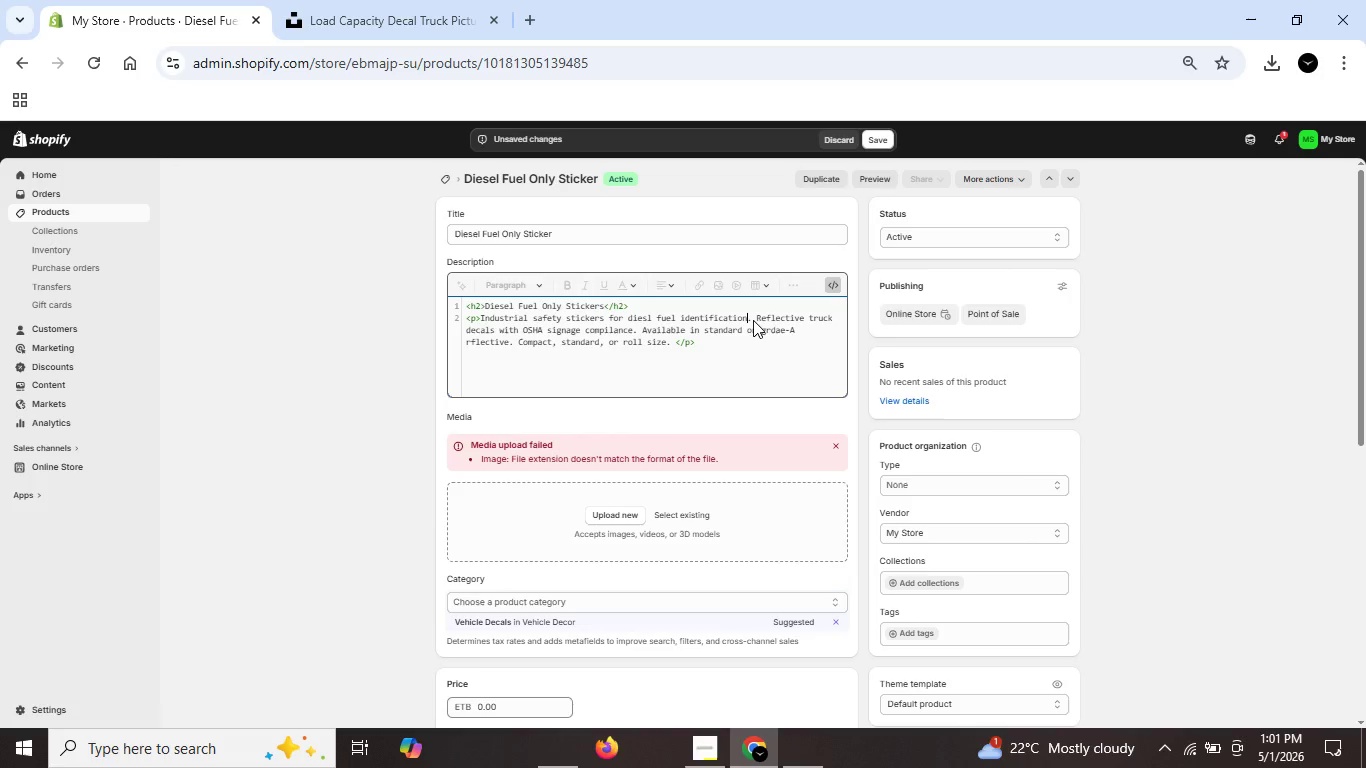 
key(Backspace)
 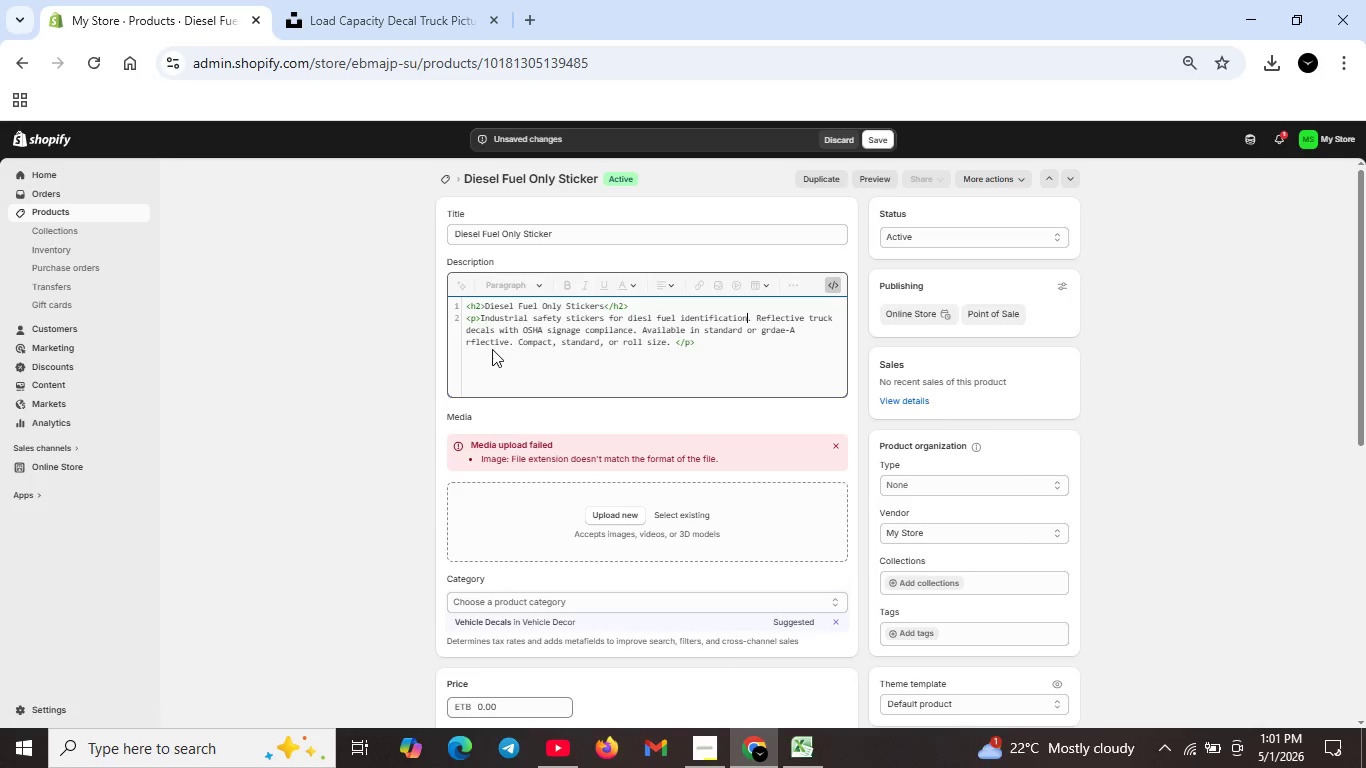 
wait(5.98)
 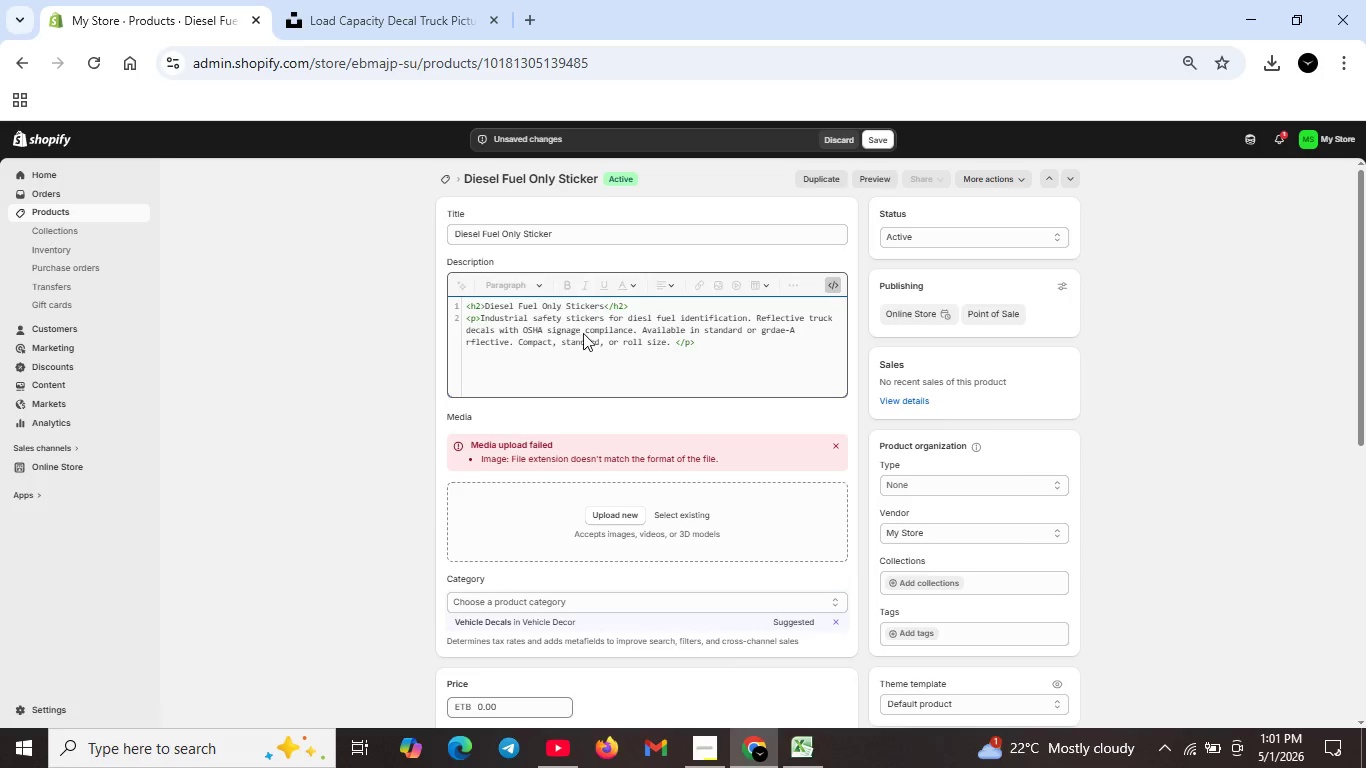 
left_click([471, 342])
 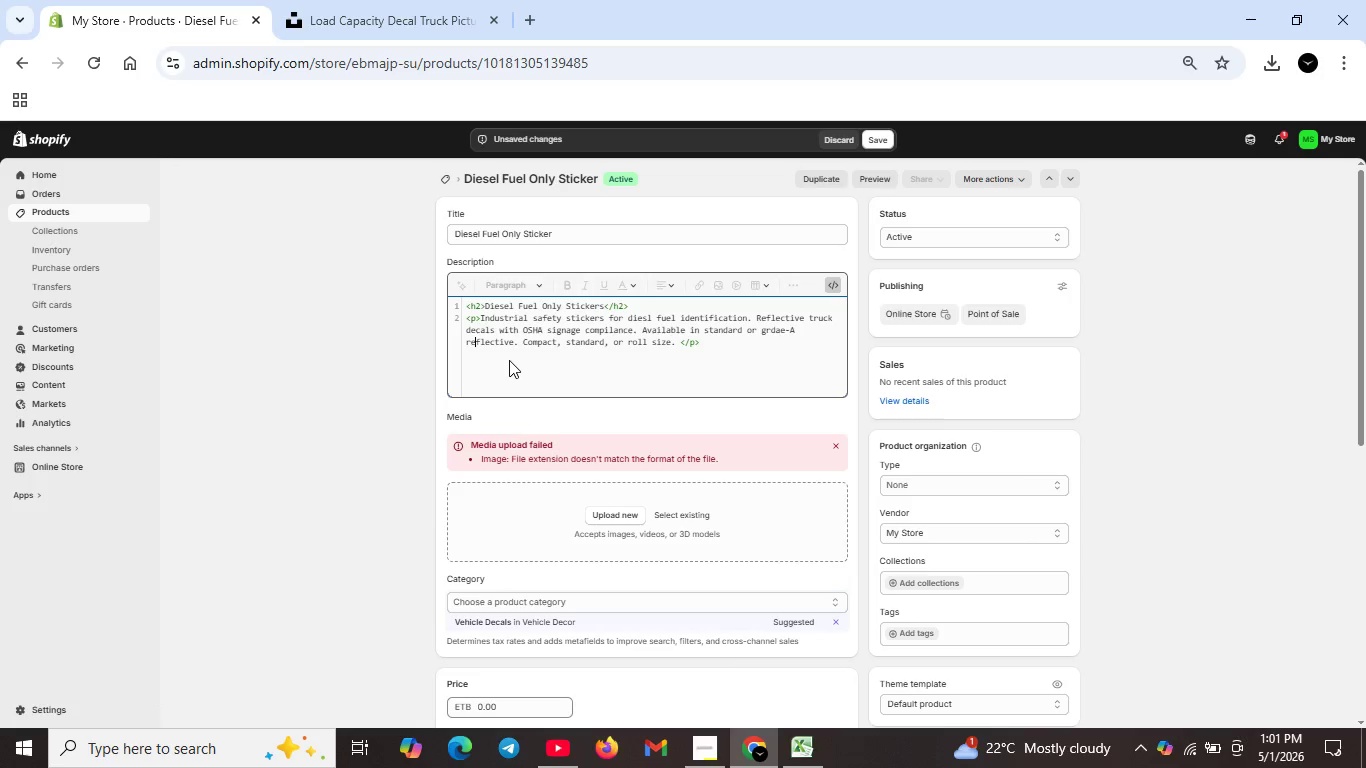 
key(E)
 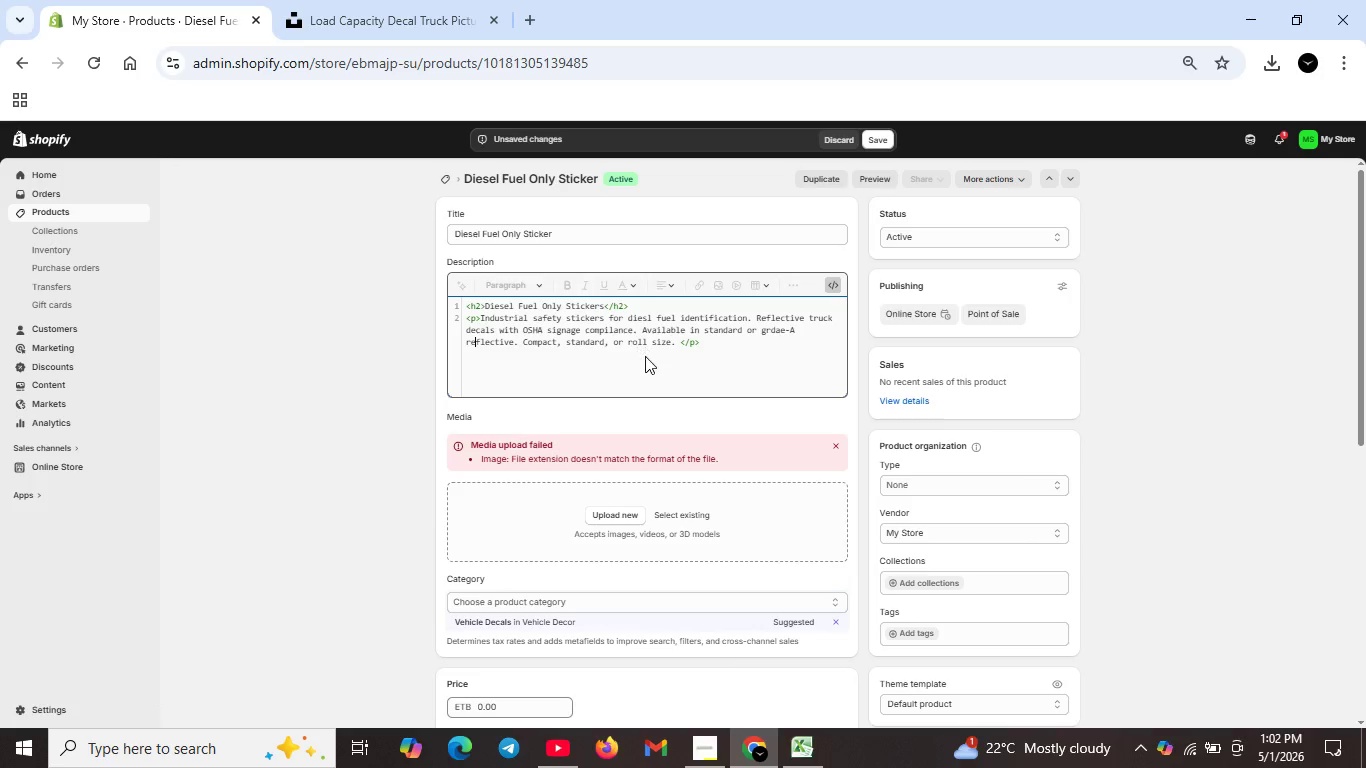 
scroll: coordinate [640, 382], scroll_direction: down, amount: 2.0
 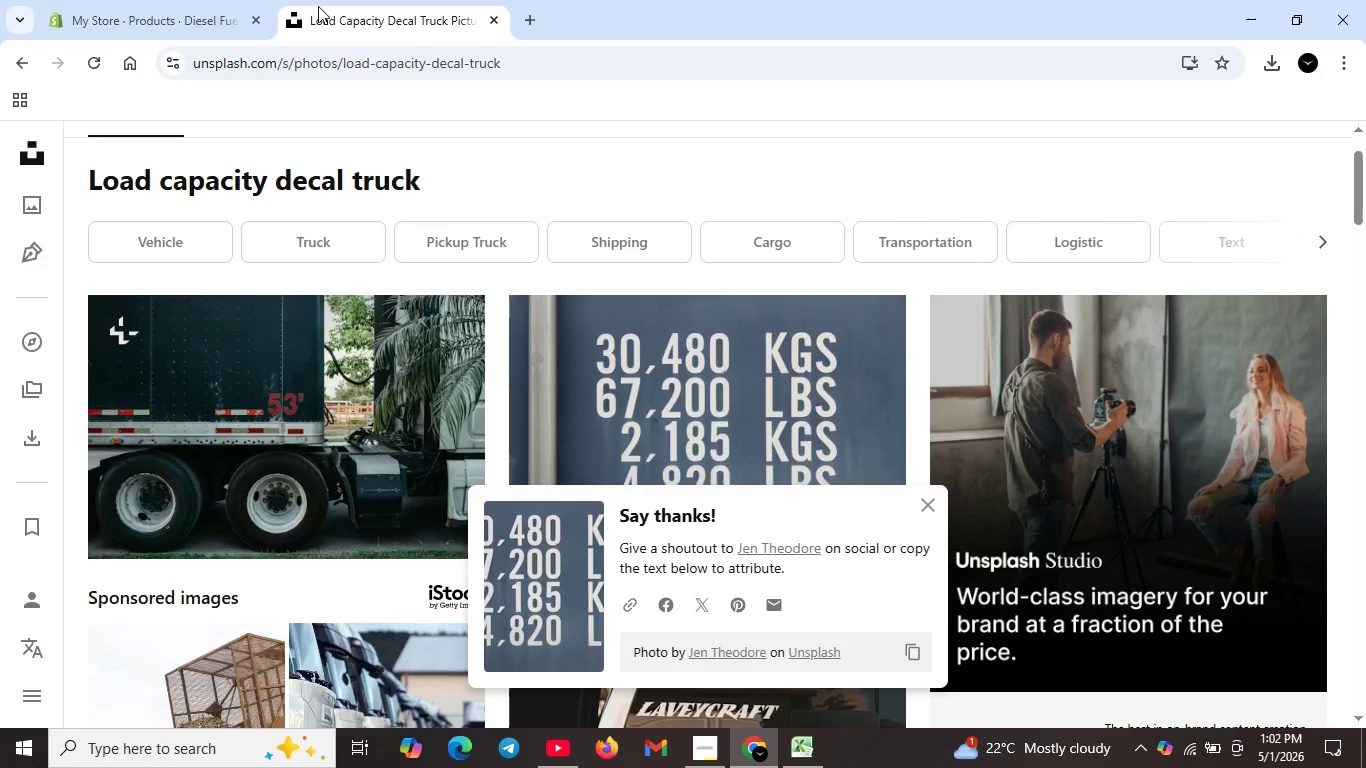 
left_click([318, 6])
 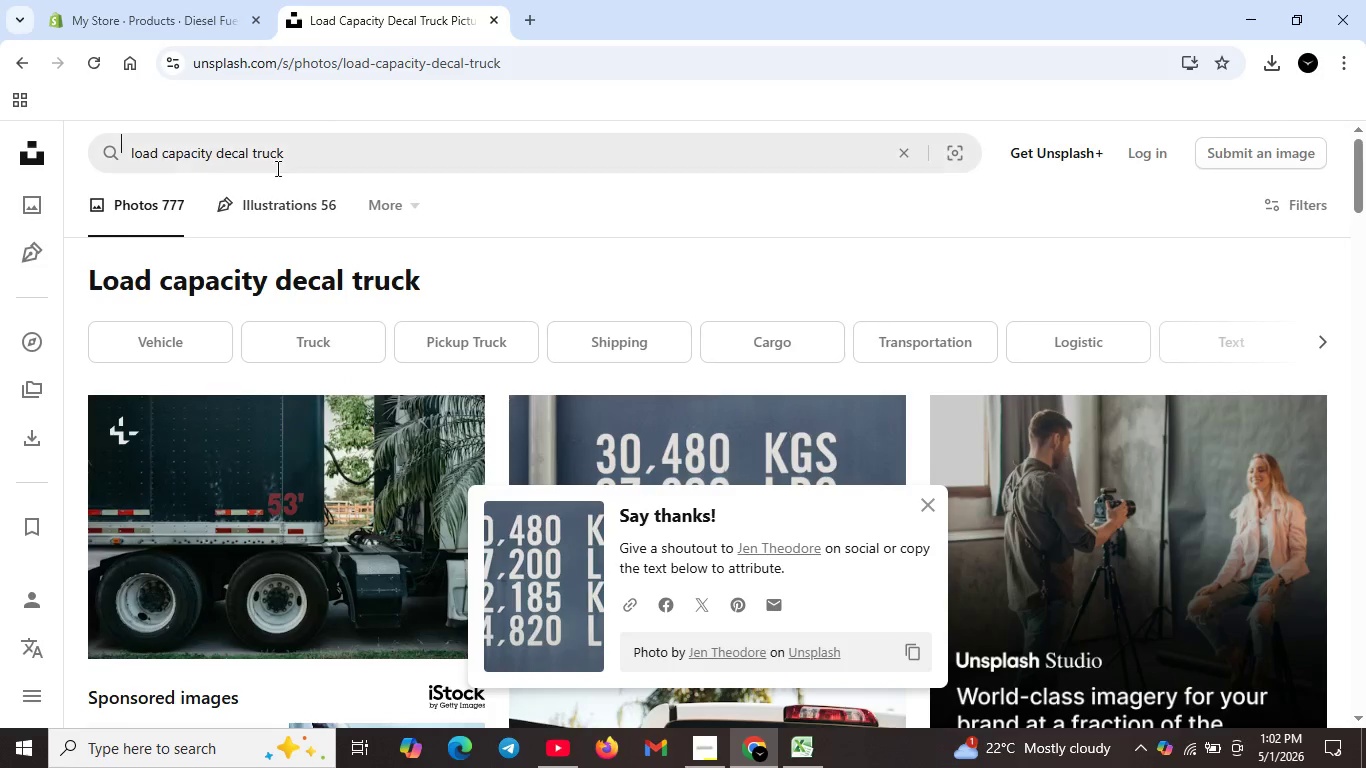 
scroll: coordinate [285, 173], scroll_direction: up, amount: 6.0
 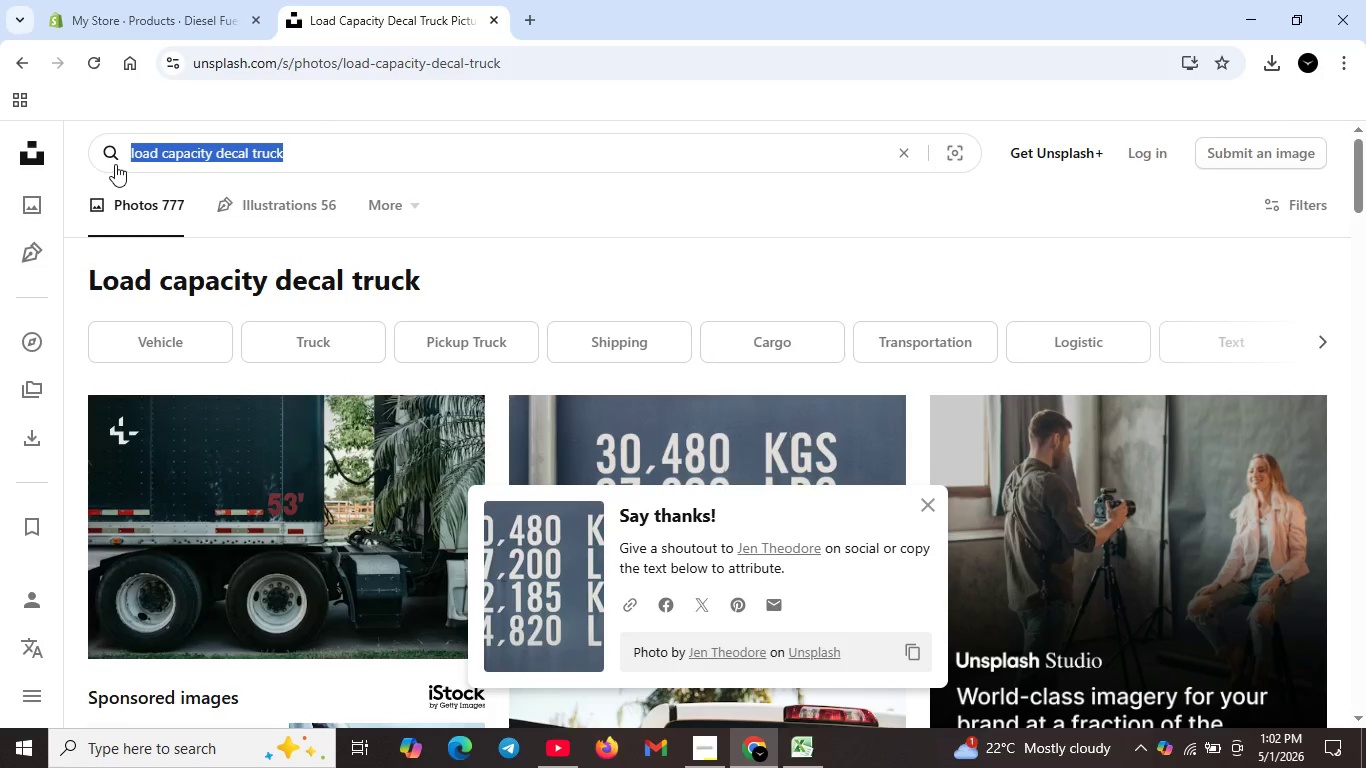 
left_click_drag(start_coordinate=[317, 155], to_coordinate=[121, 167])
 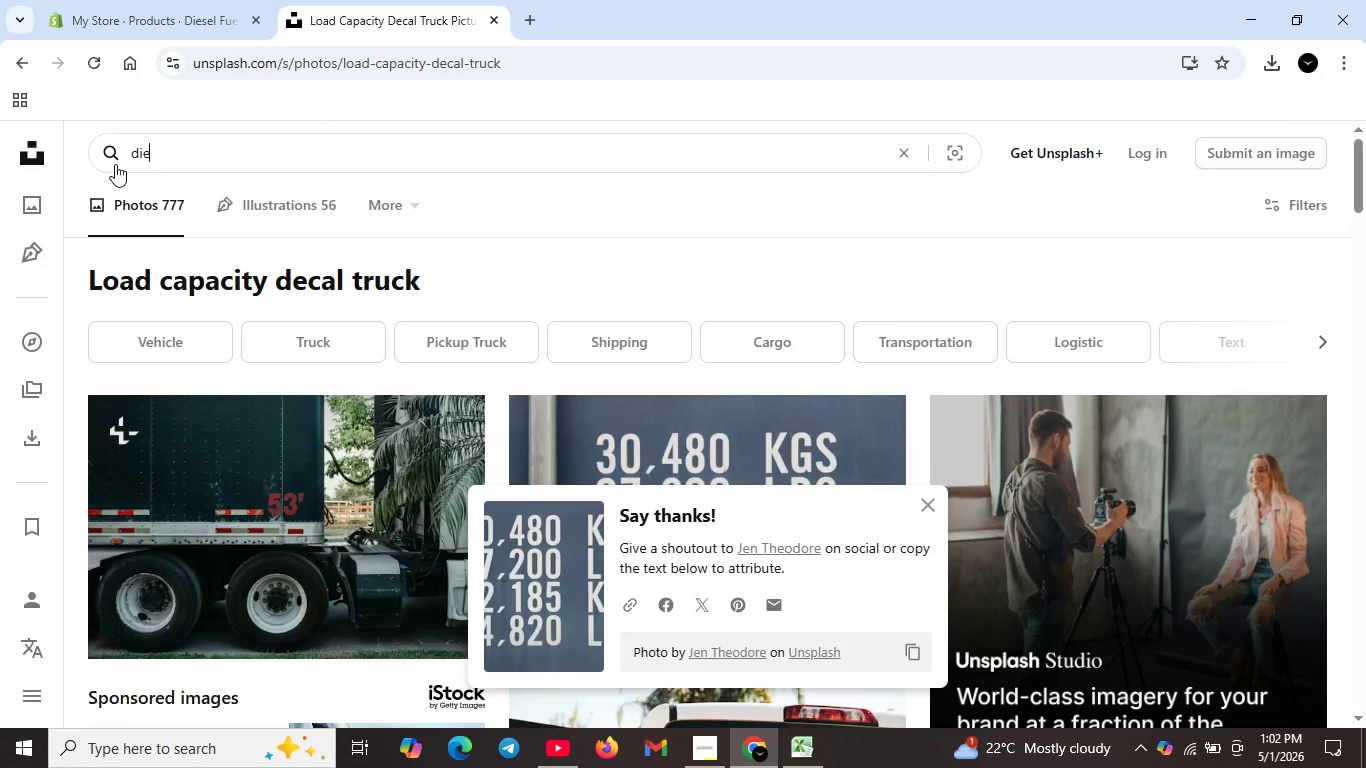 
key(Backspace)
type(diesel fue track sticker)
 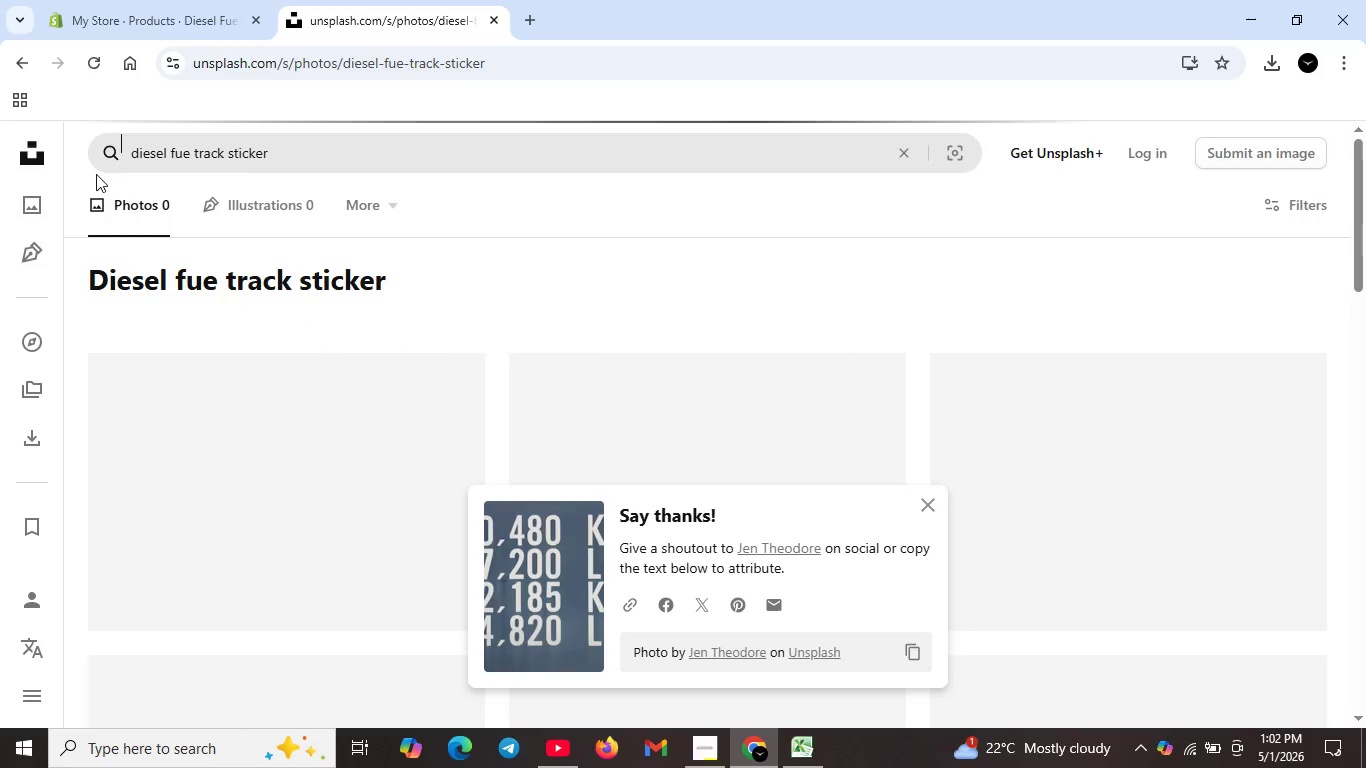 
key(Enter)
 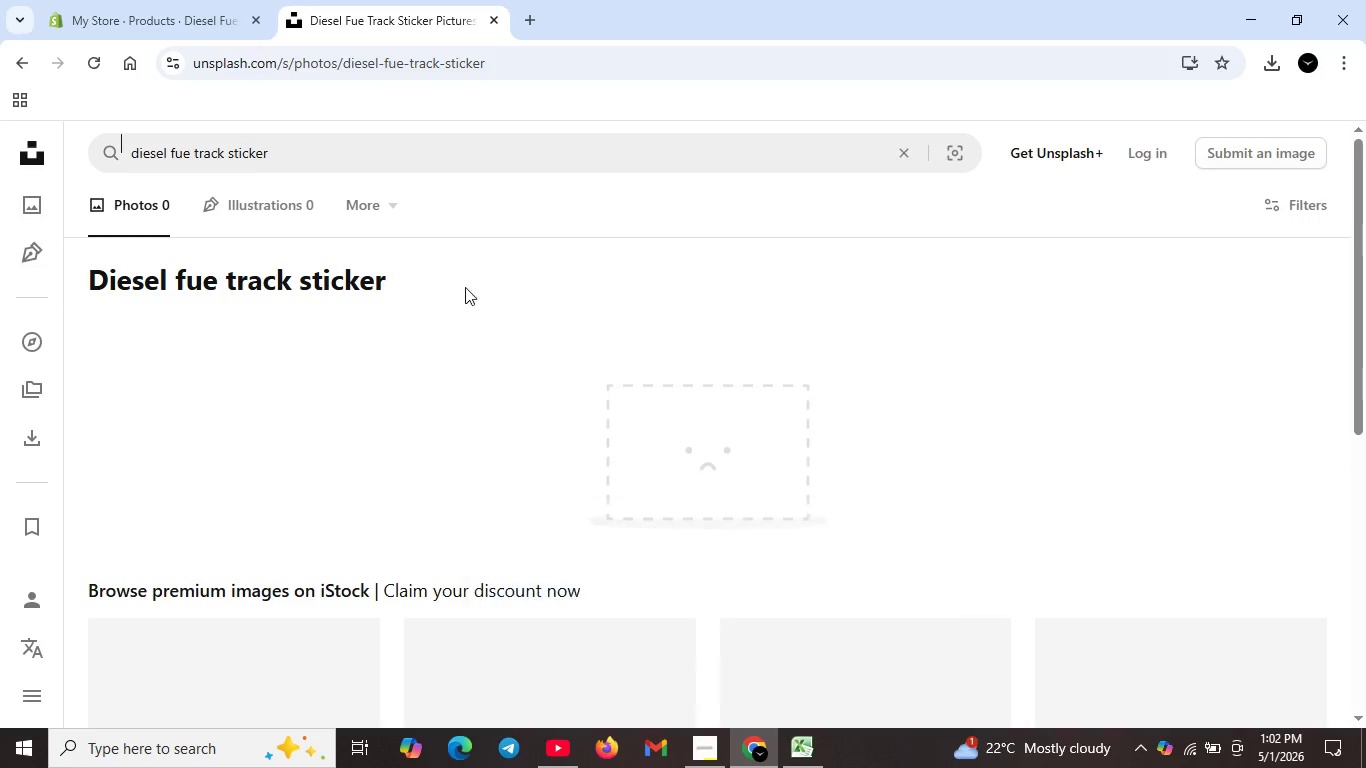 
left_click([937, 498])
 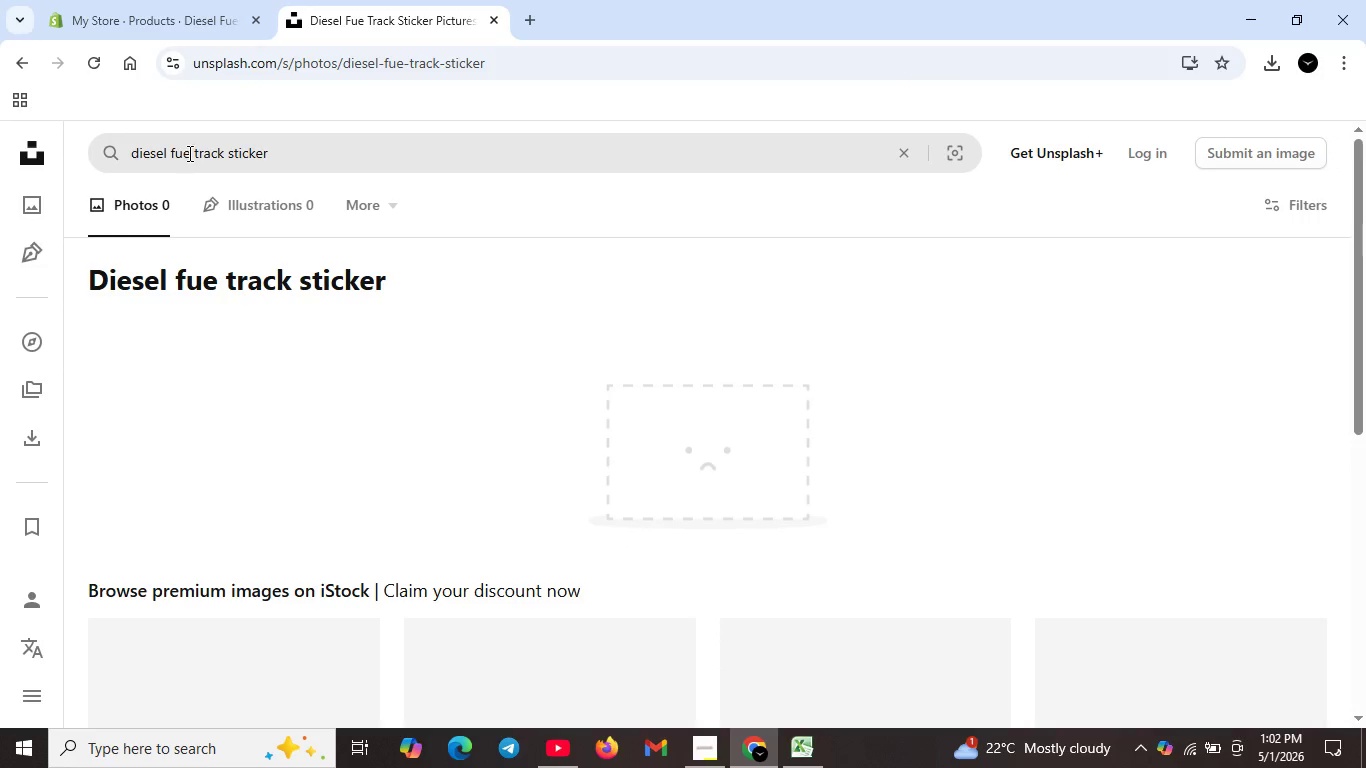 
left_click([188, 153])
 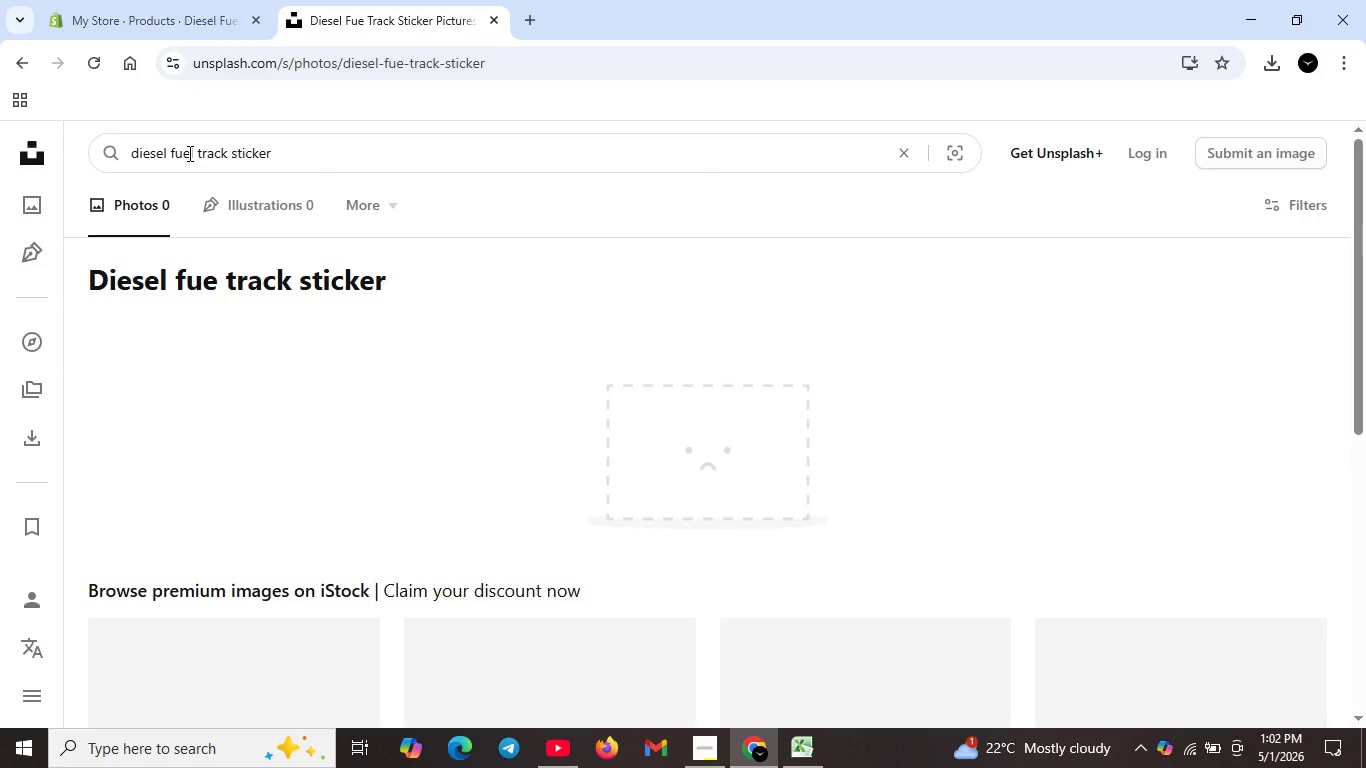 
key(L)
 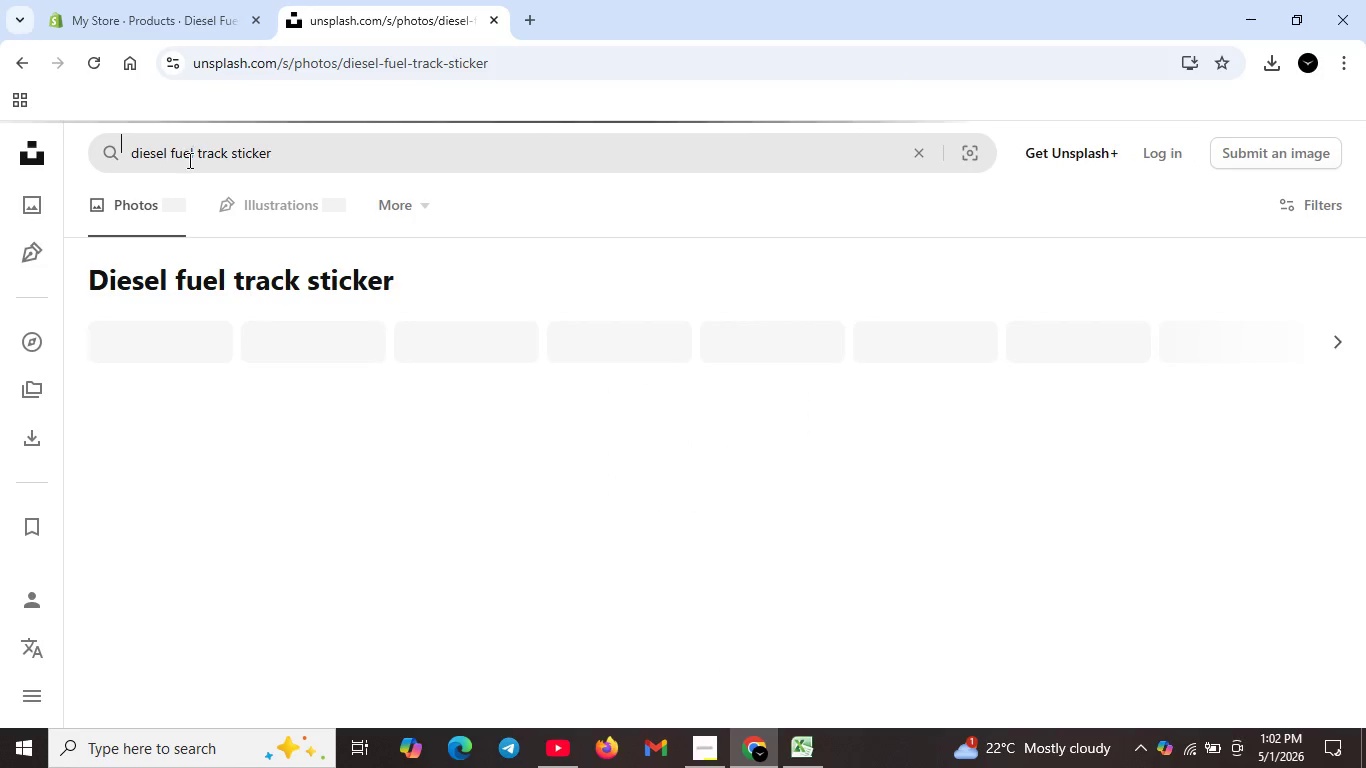 
key(Enter)
 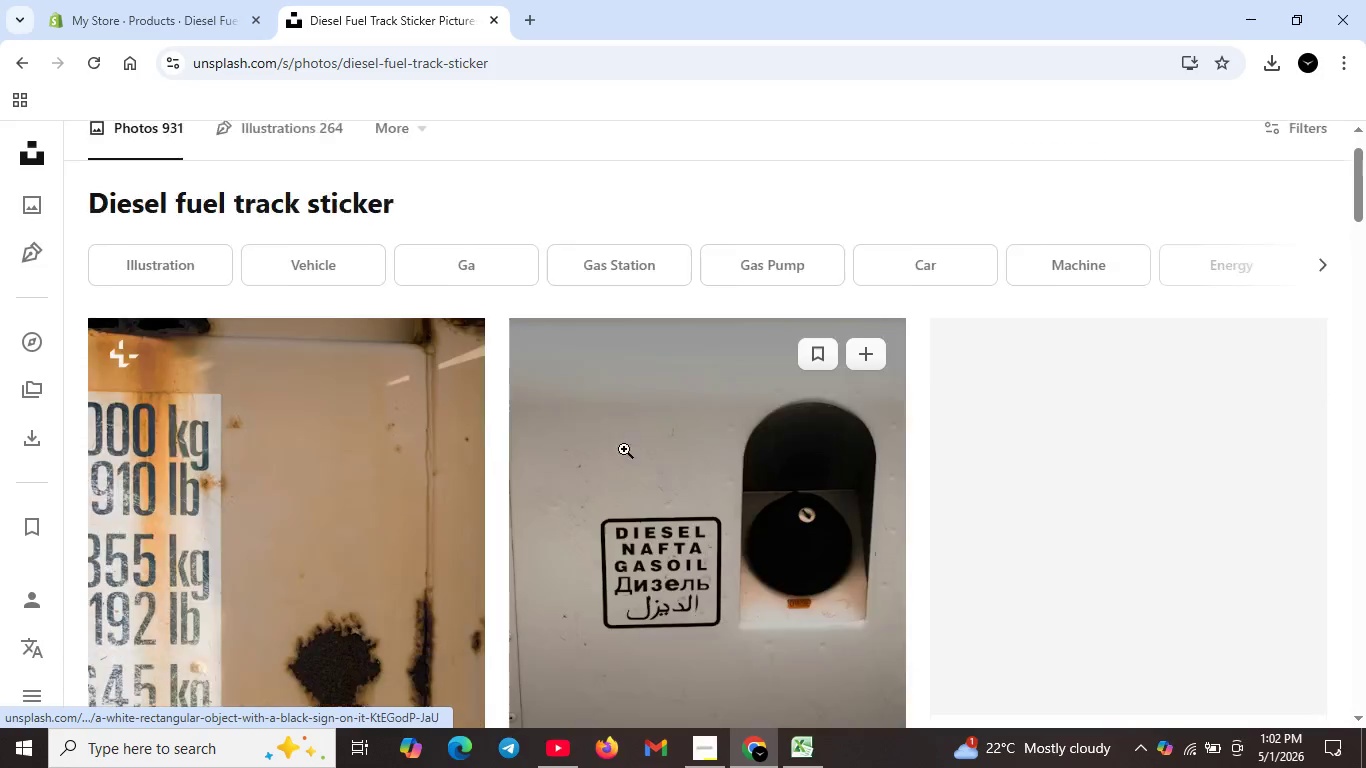 
scroll: coordinate [781, 498], scroll_direction: down, amount: 10.0
 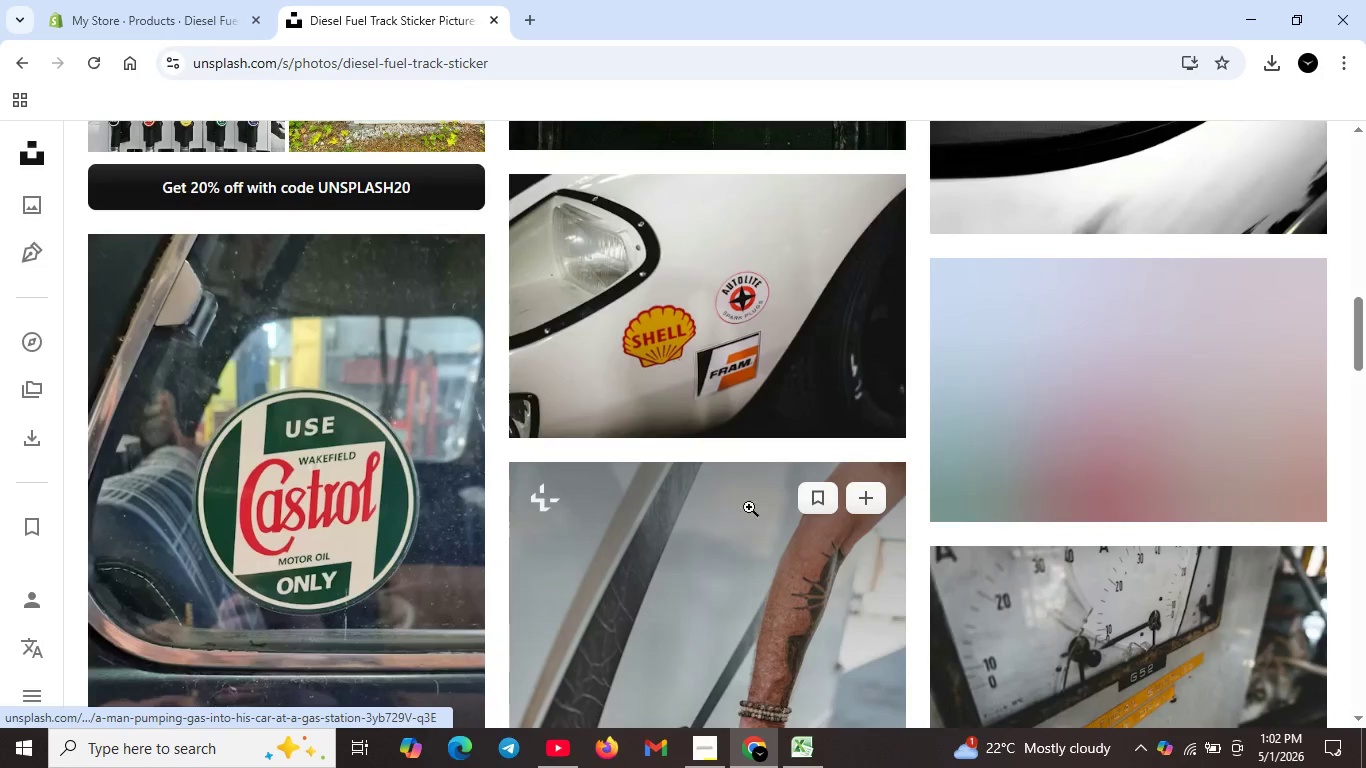 
scroll: coordinate [994, 540], scroll_direction: down, amount: 7.0
 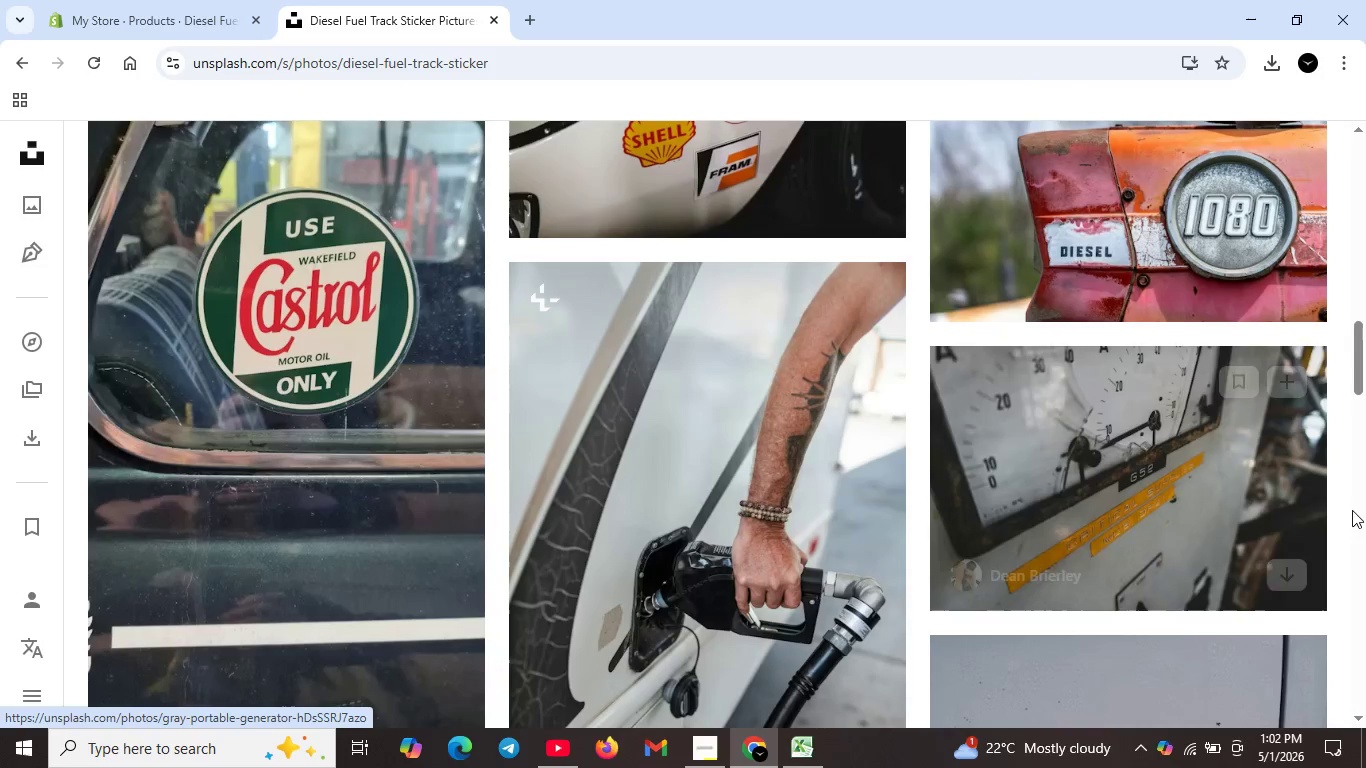 
scroll: coordinate [1163, 420], scroll_direction: up, amount: 2.0
 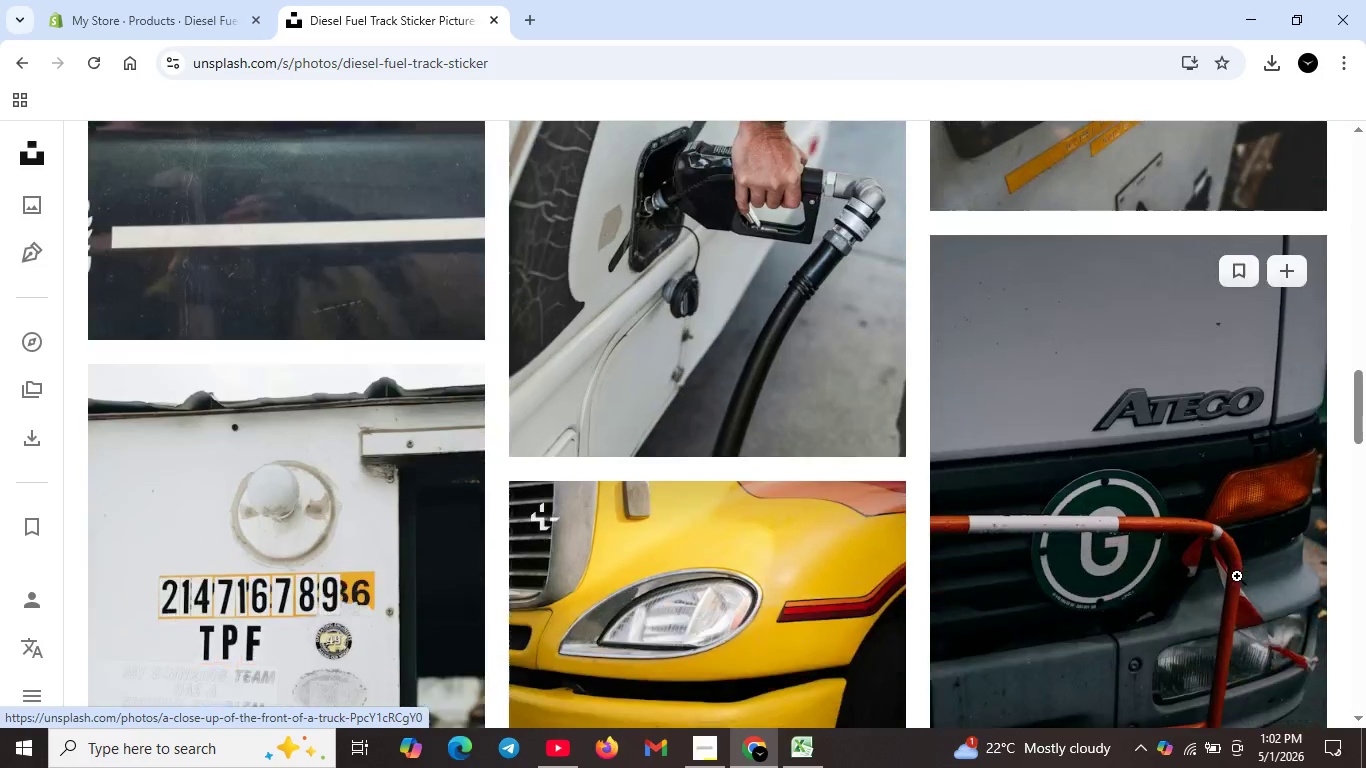 
scroll: coordinate [562, 524], scroll_direction: down, amount: 12.0
 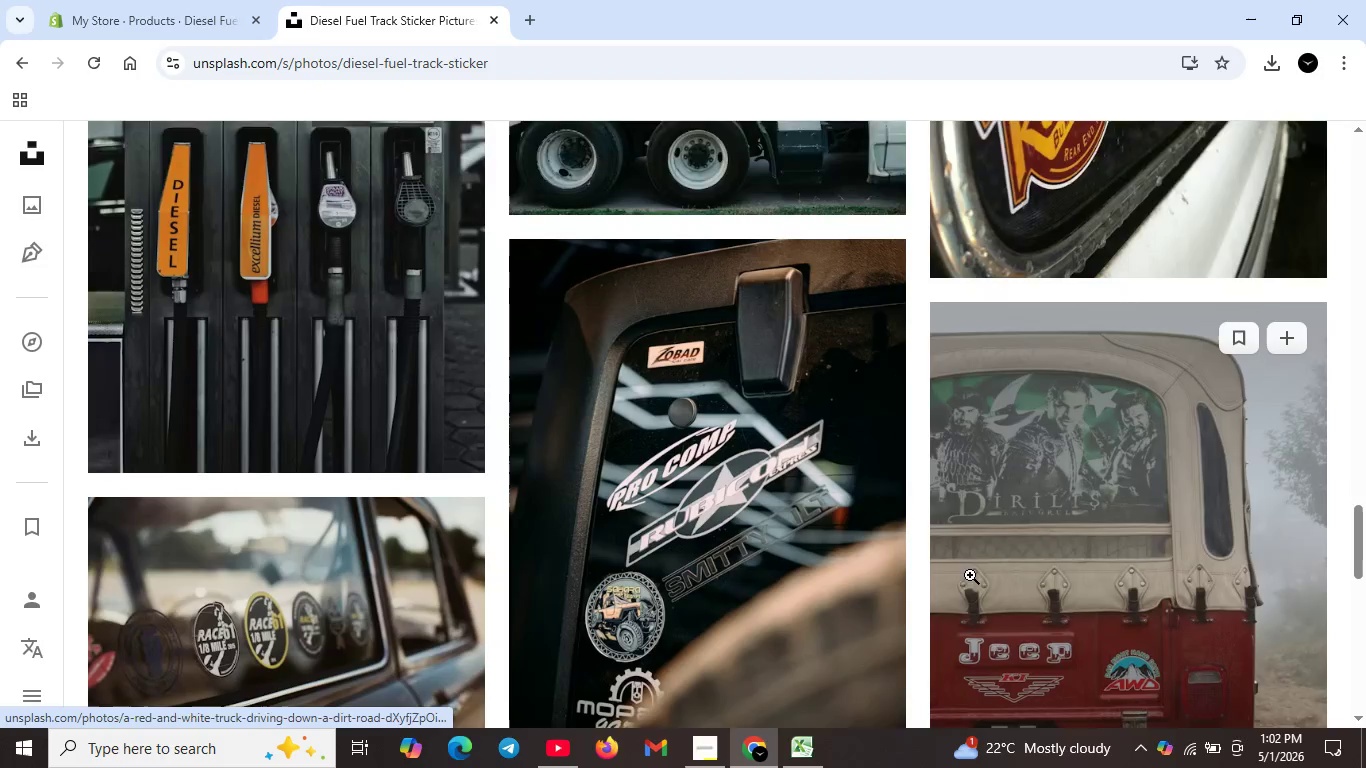 
scroll: coordinate [641, 567], scroll_direction: down, amount: 6.0
 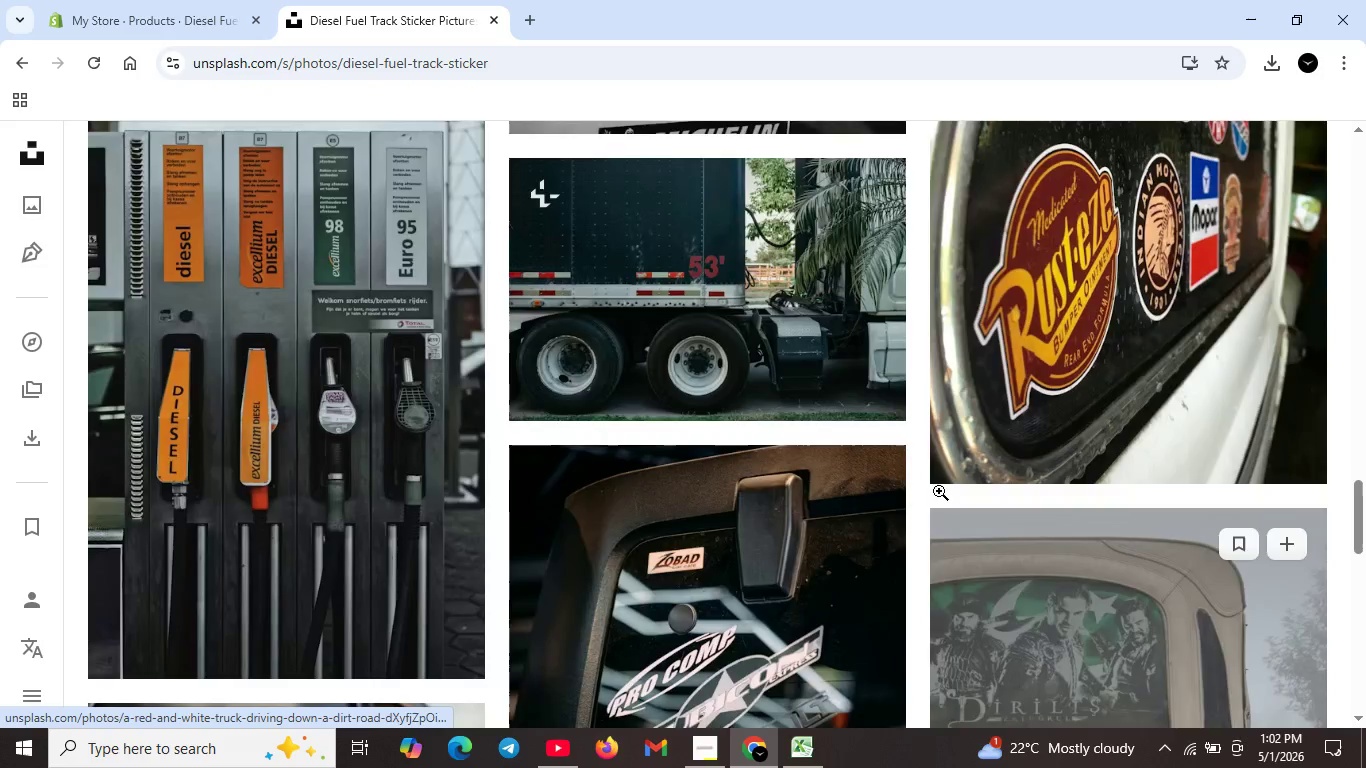 
scroll: coordinate [1078, 543], scroll_direction: up, amount: 29.0
 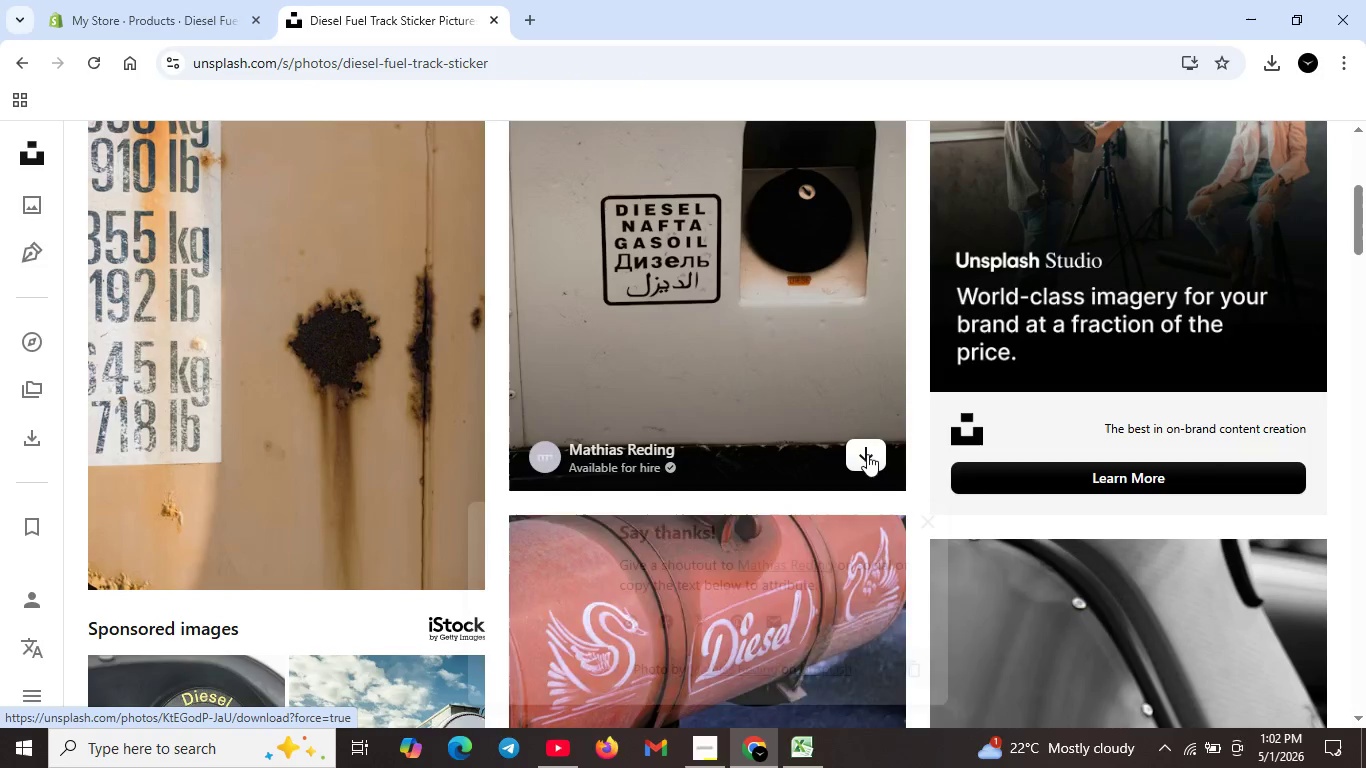 
left_click([864, 455])
 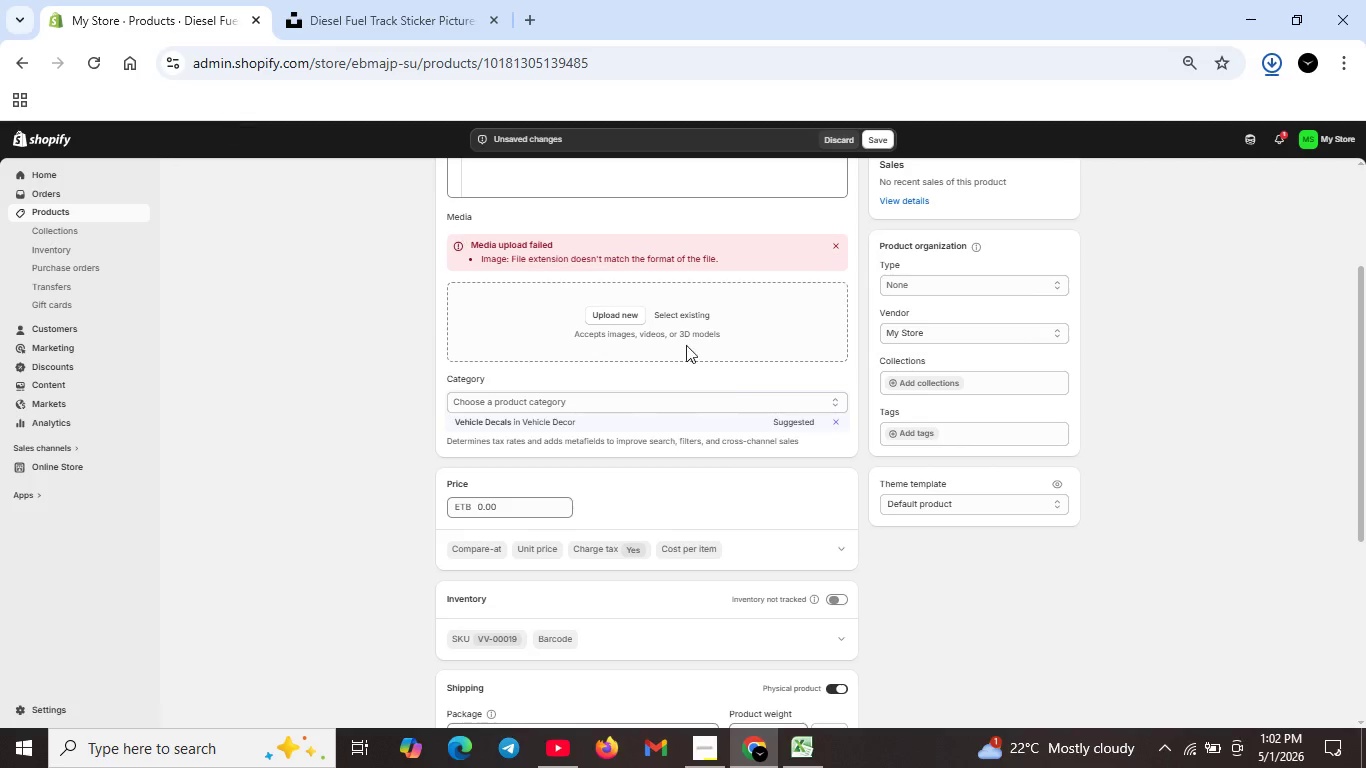 
left_click([101, 12])
 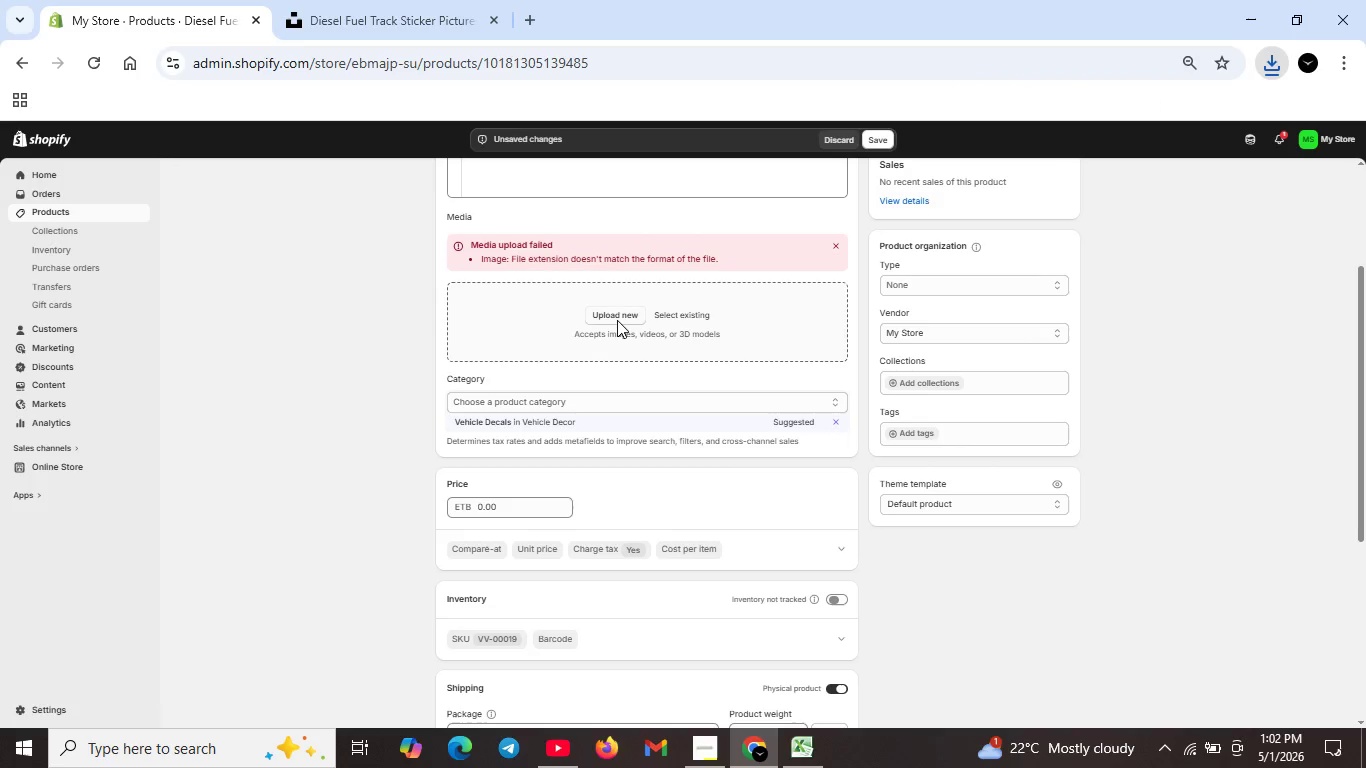 
left_click([617, 320])
 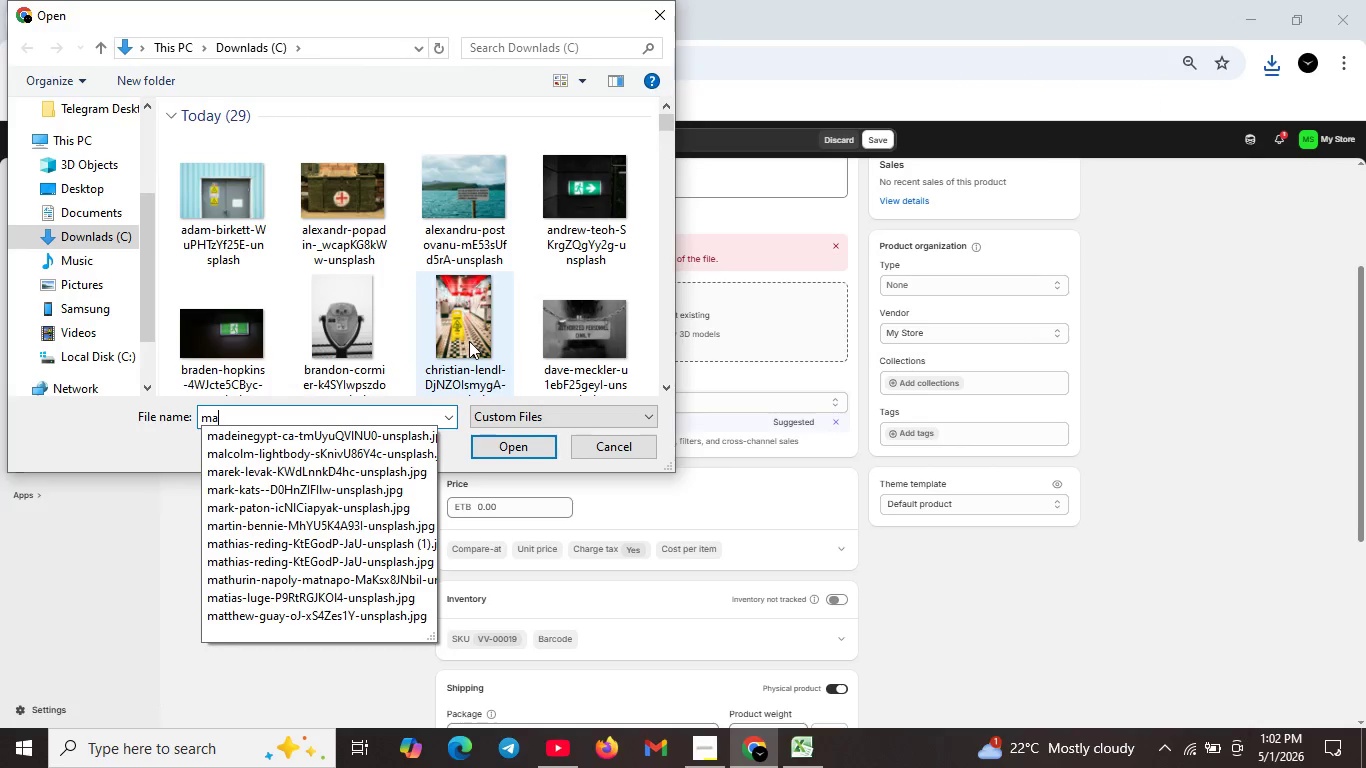 
type(ma)
 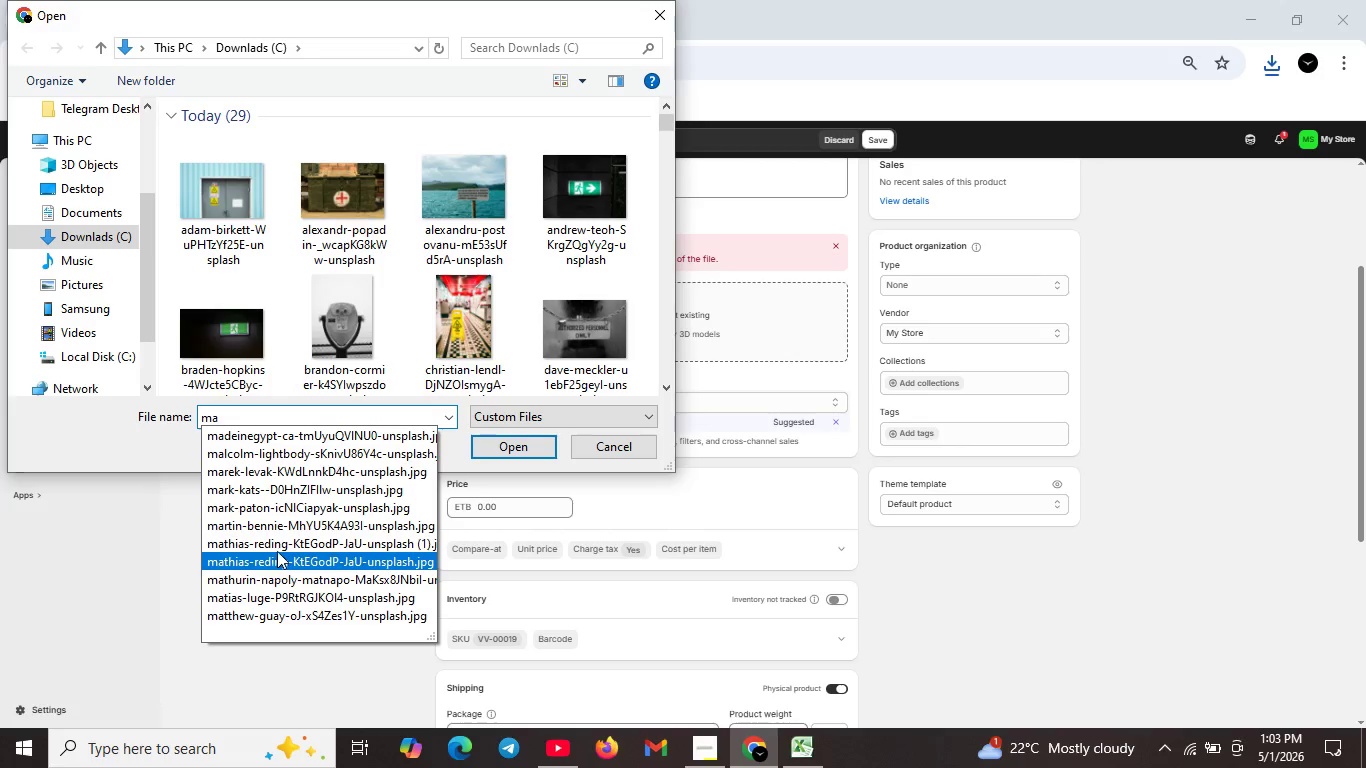 
wait(5.38)
 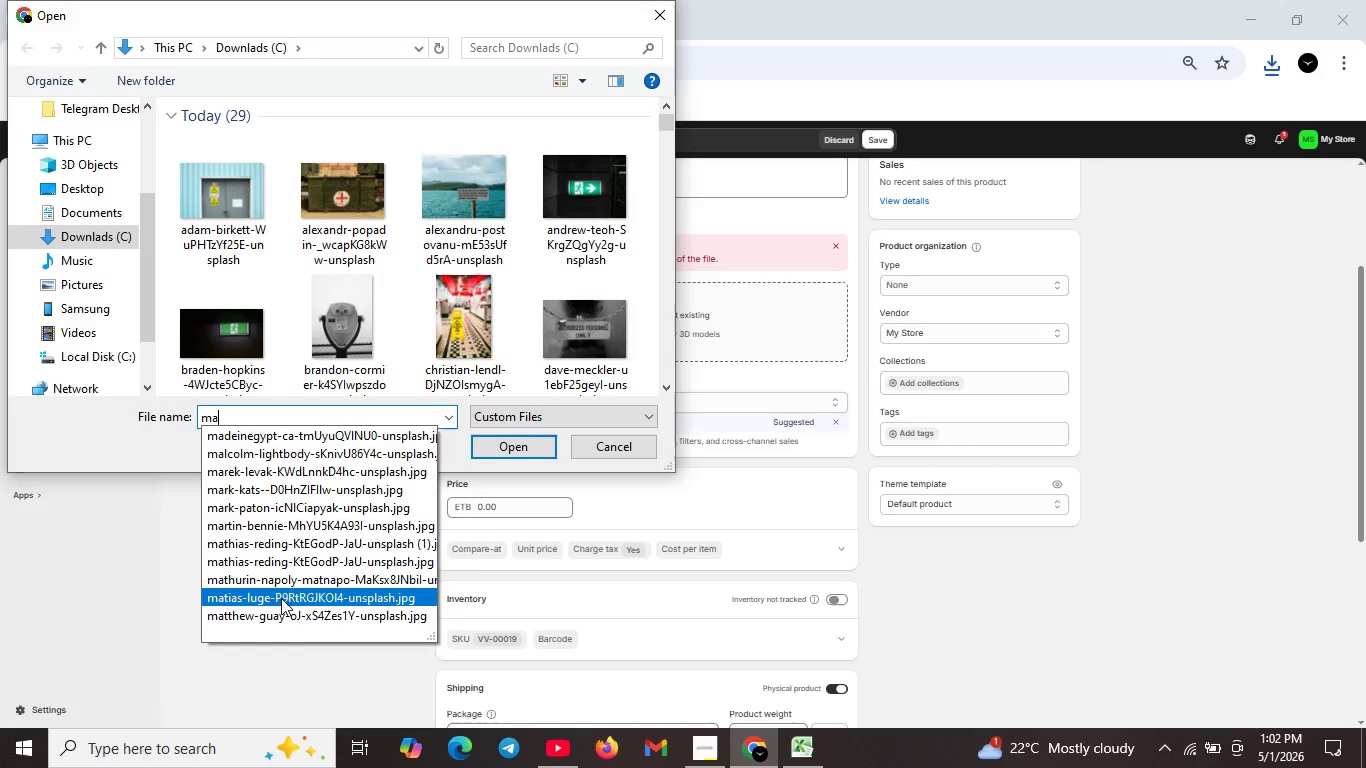 
left_click([277, 545])
 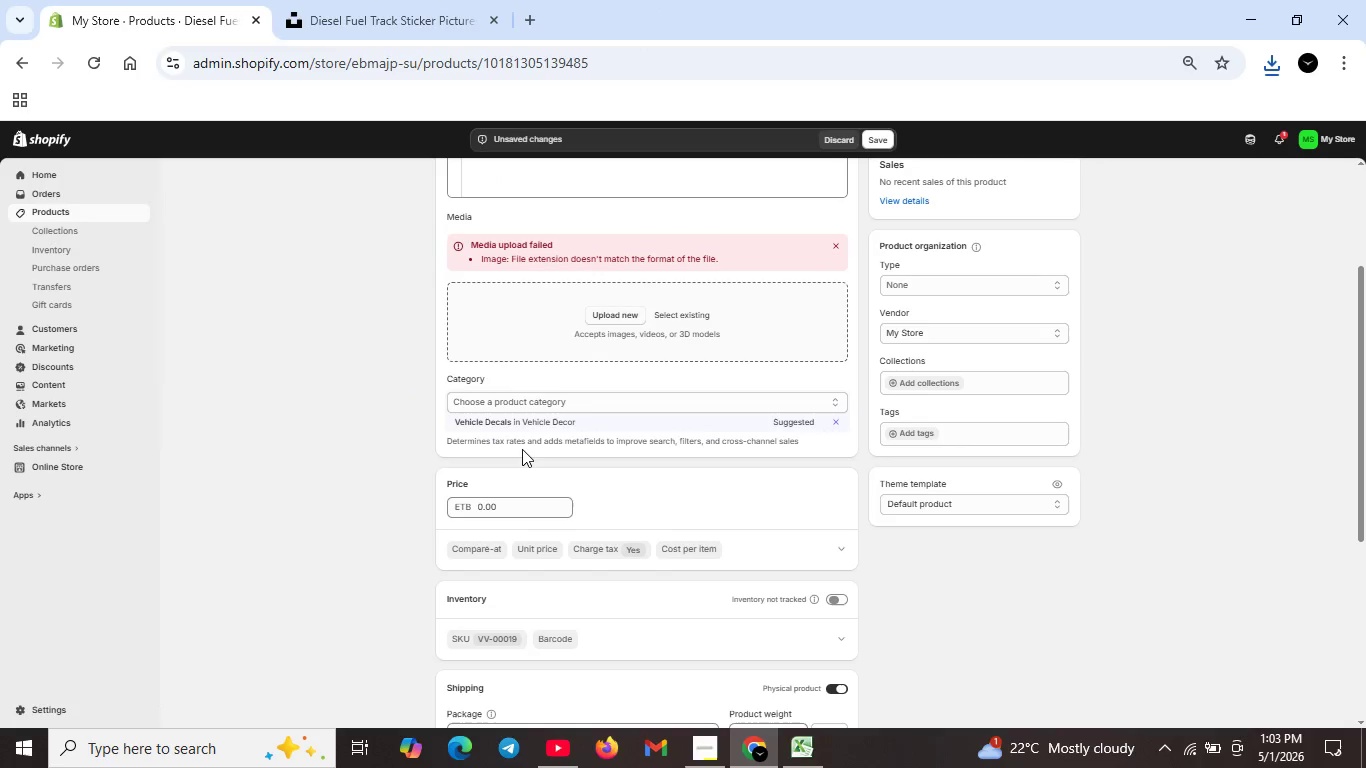 
left_click([525, 449])
 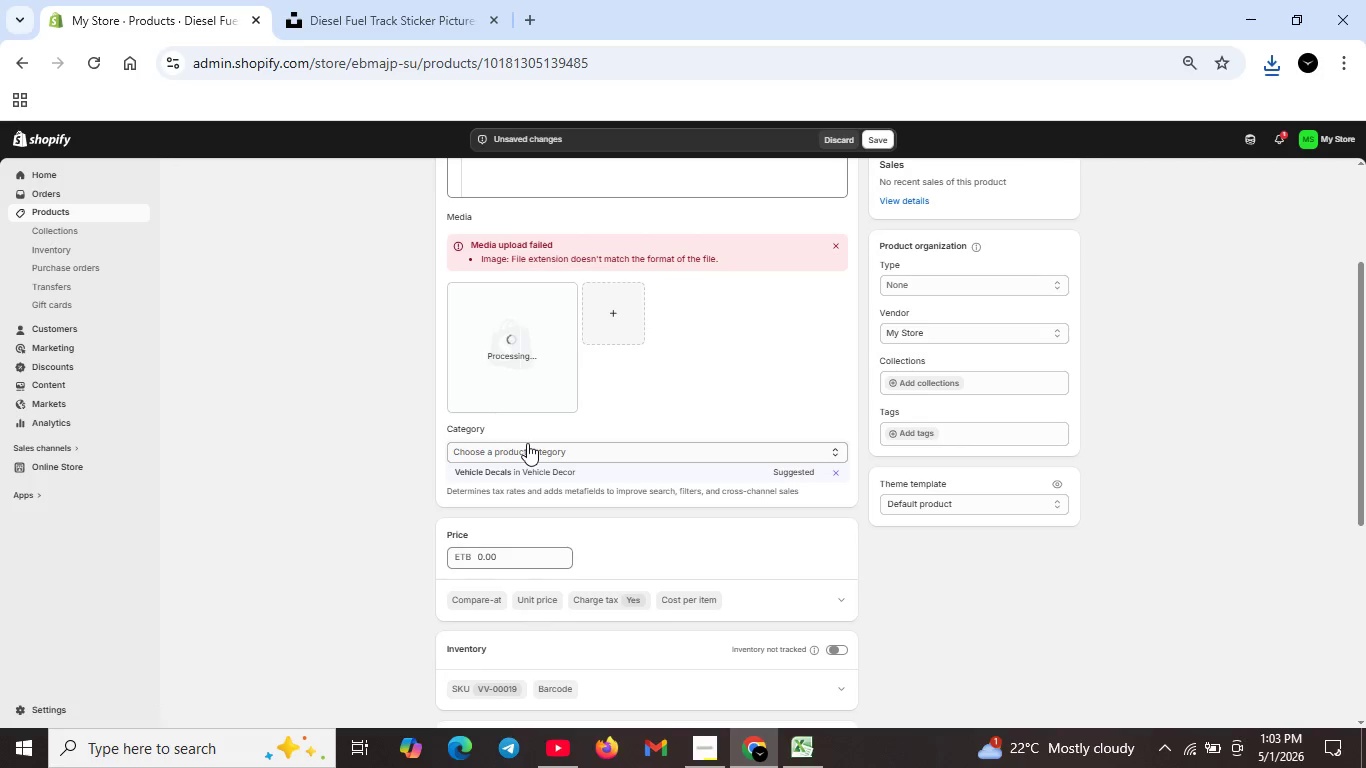 
wait(16.28)
 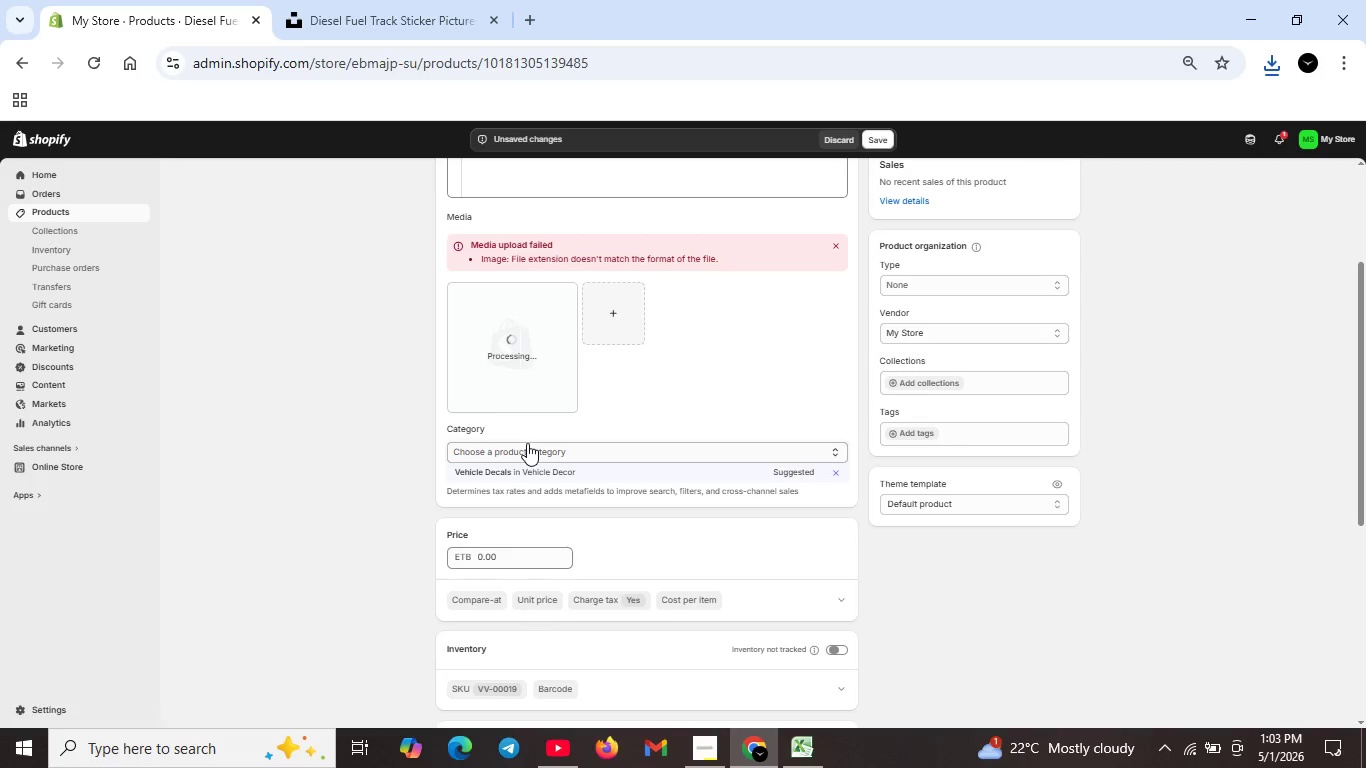 
double_click([524, 374])
 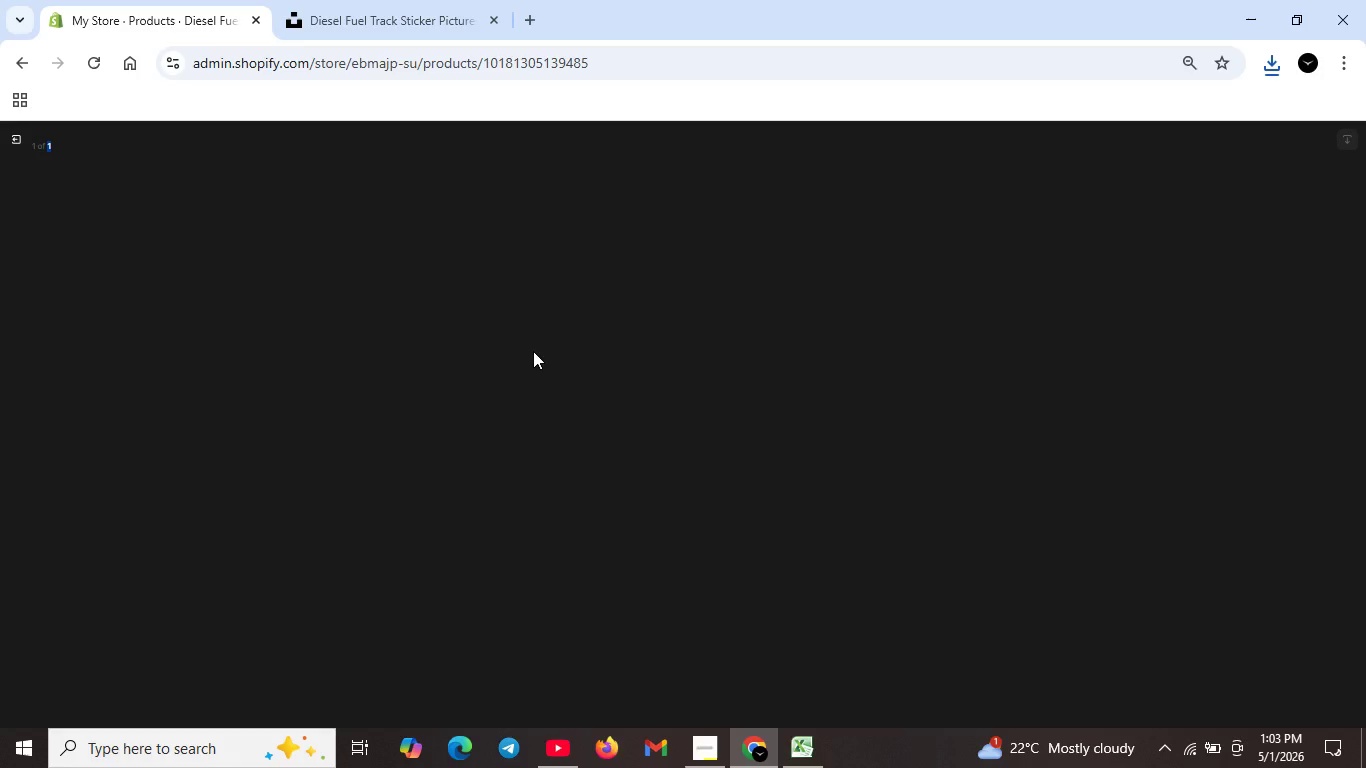 
wait(6.72)
 